 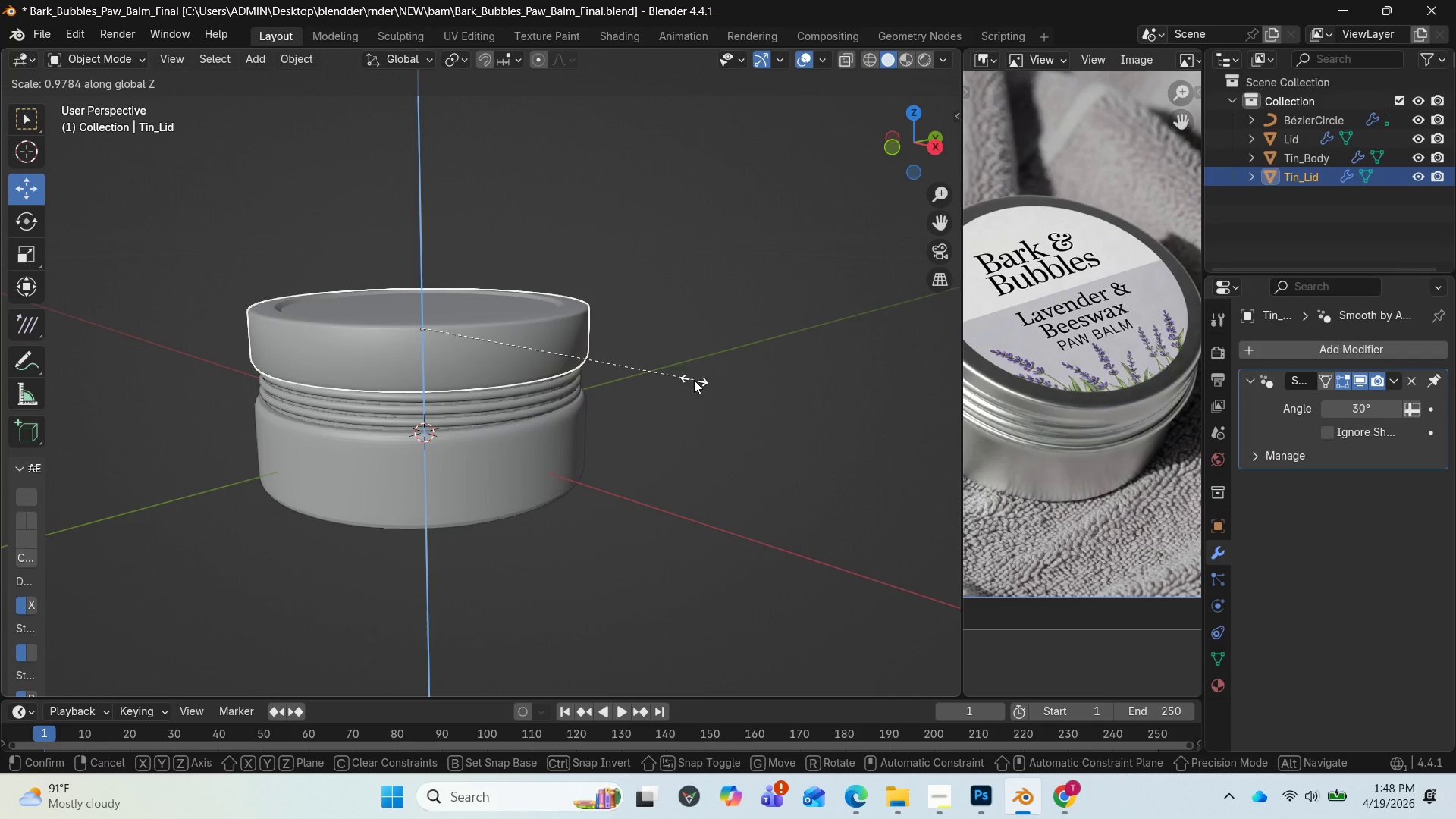 
left_click([652, 361])
 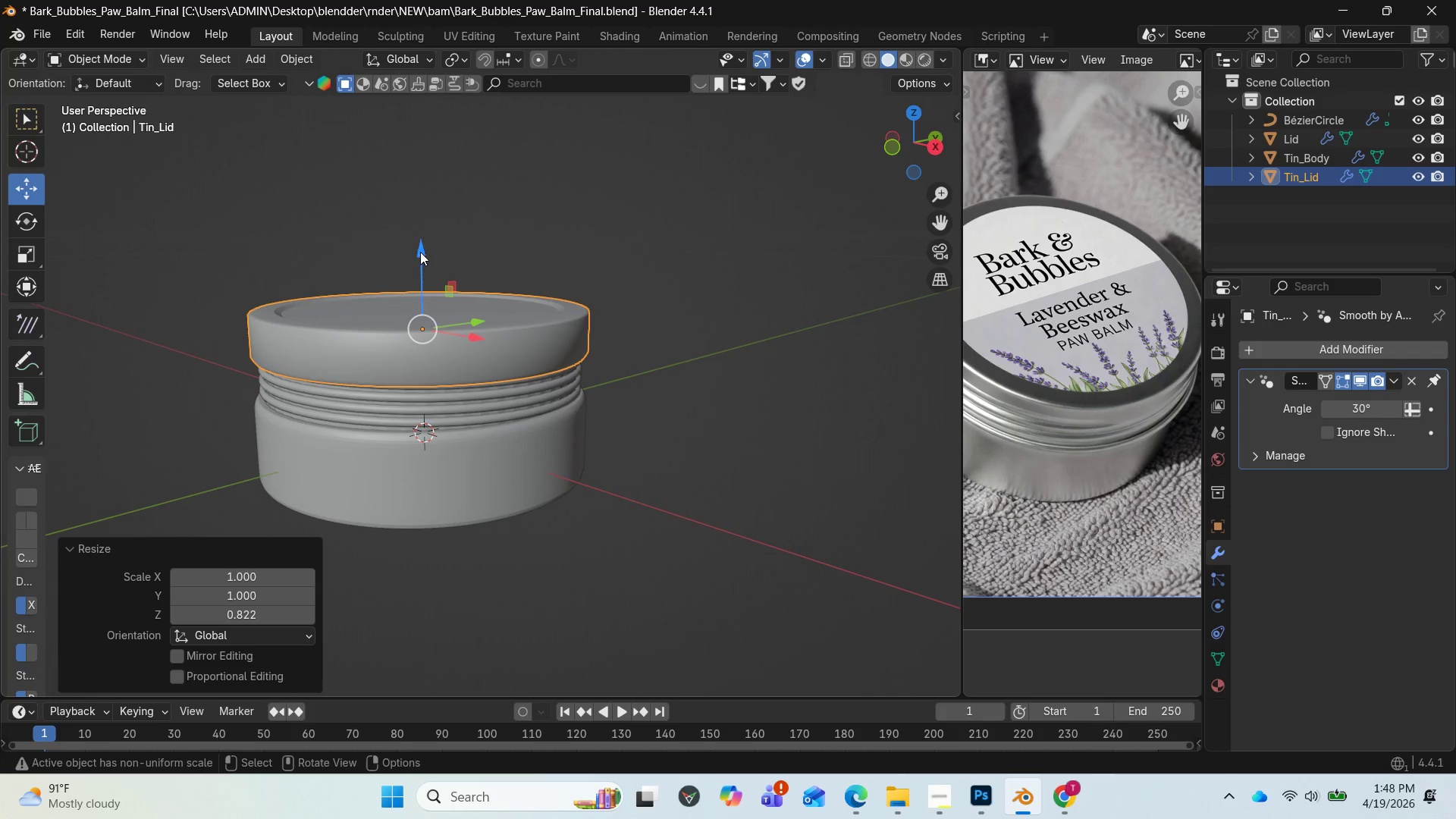 
left_click_drag(start_coordinate=[419, 251], to_coordinate=[418, 261])
 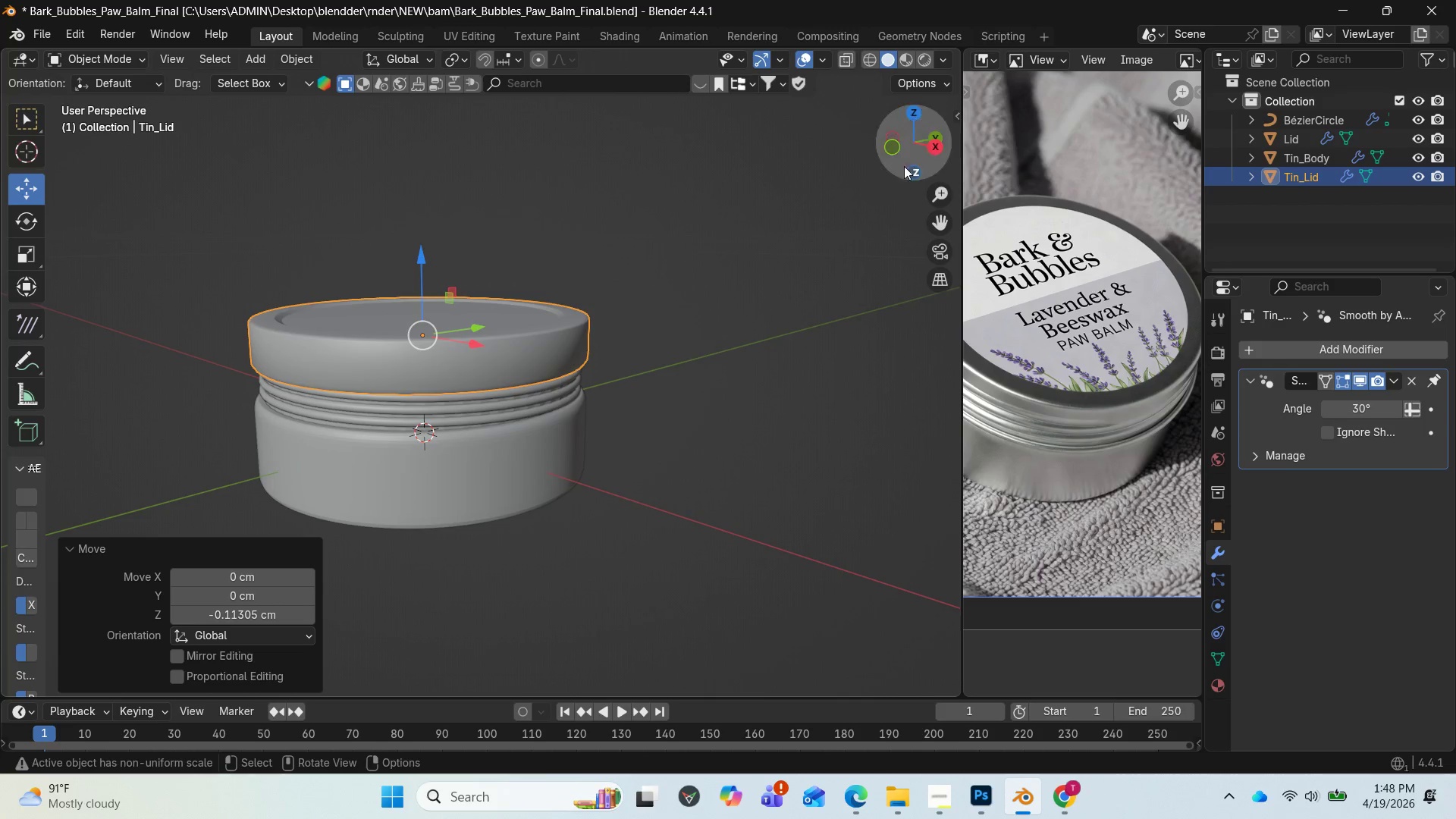 
left_click_drag(start_coordinate=[915, 145], to_coordinate=[927, 125])
 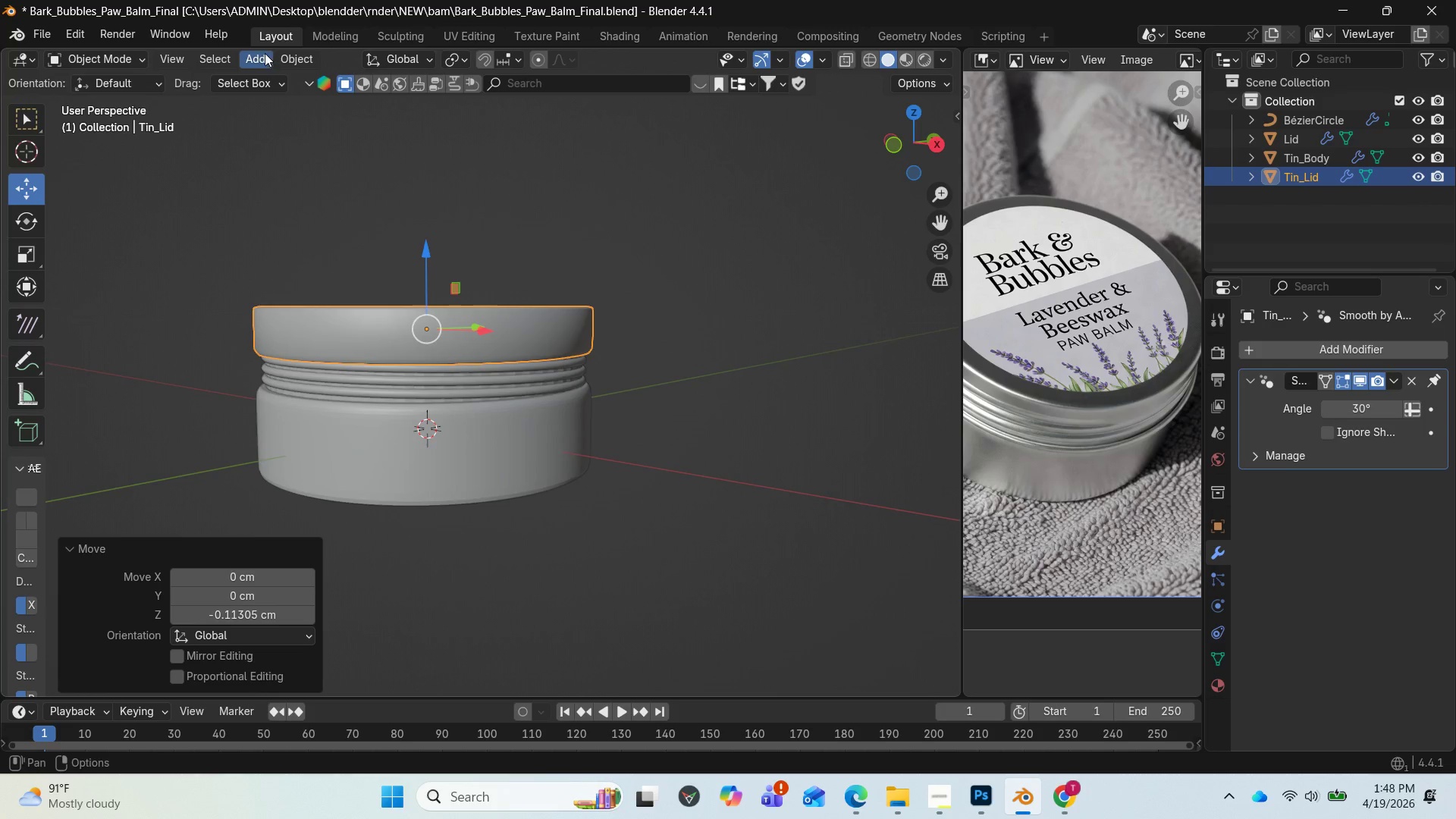 
left_click([265, 53])
 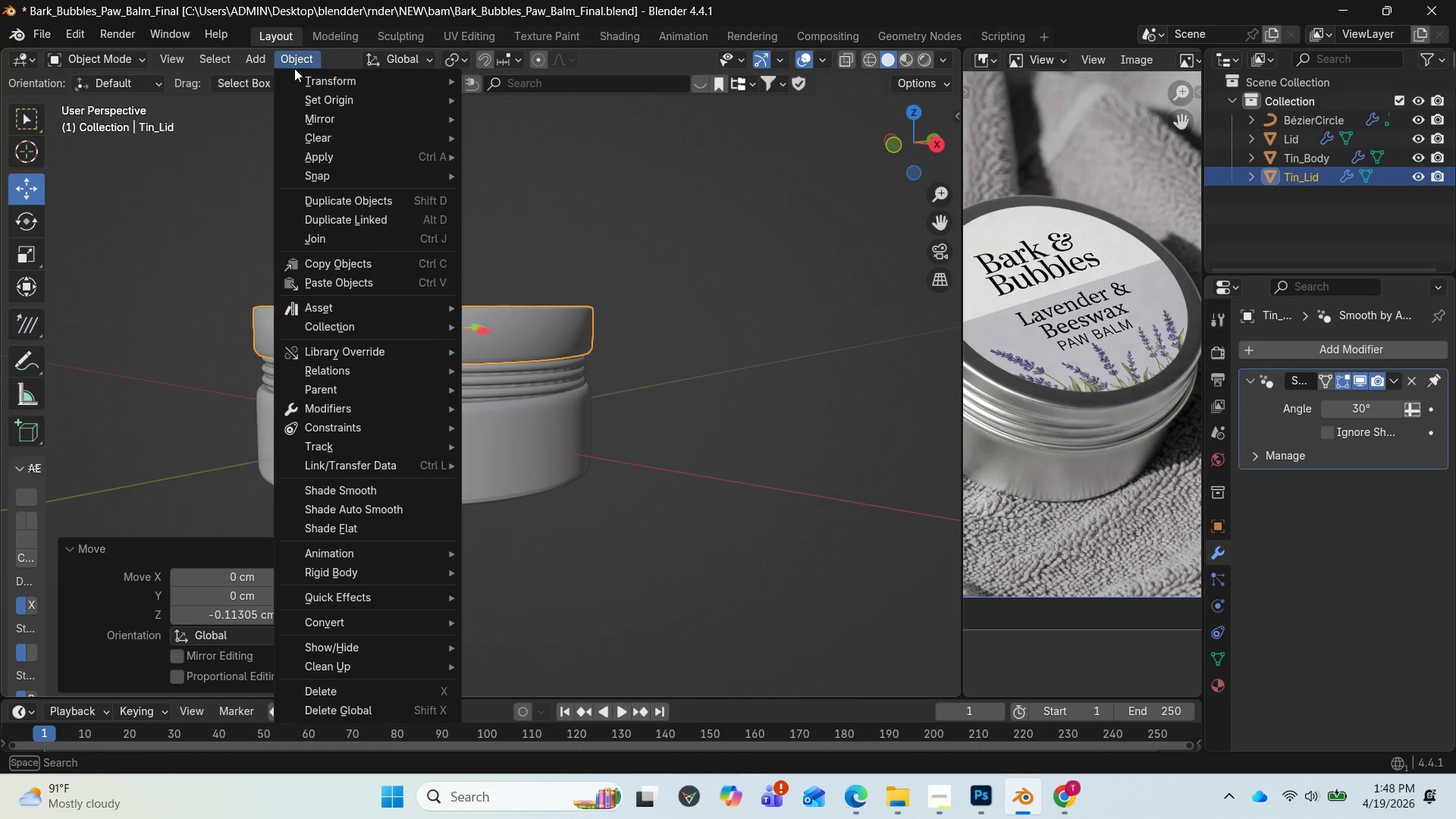 
mouse_move([279, 78])
 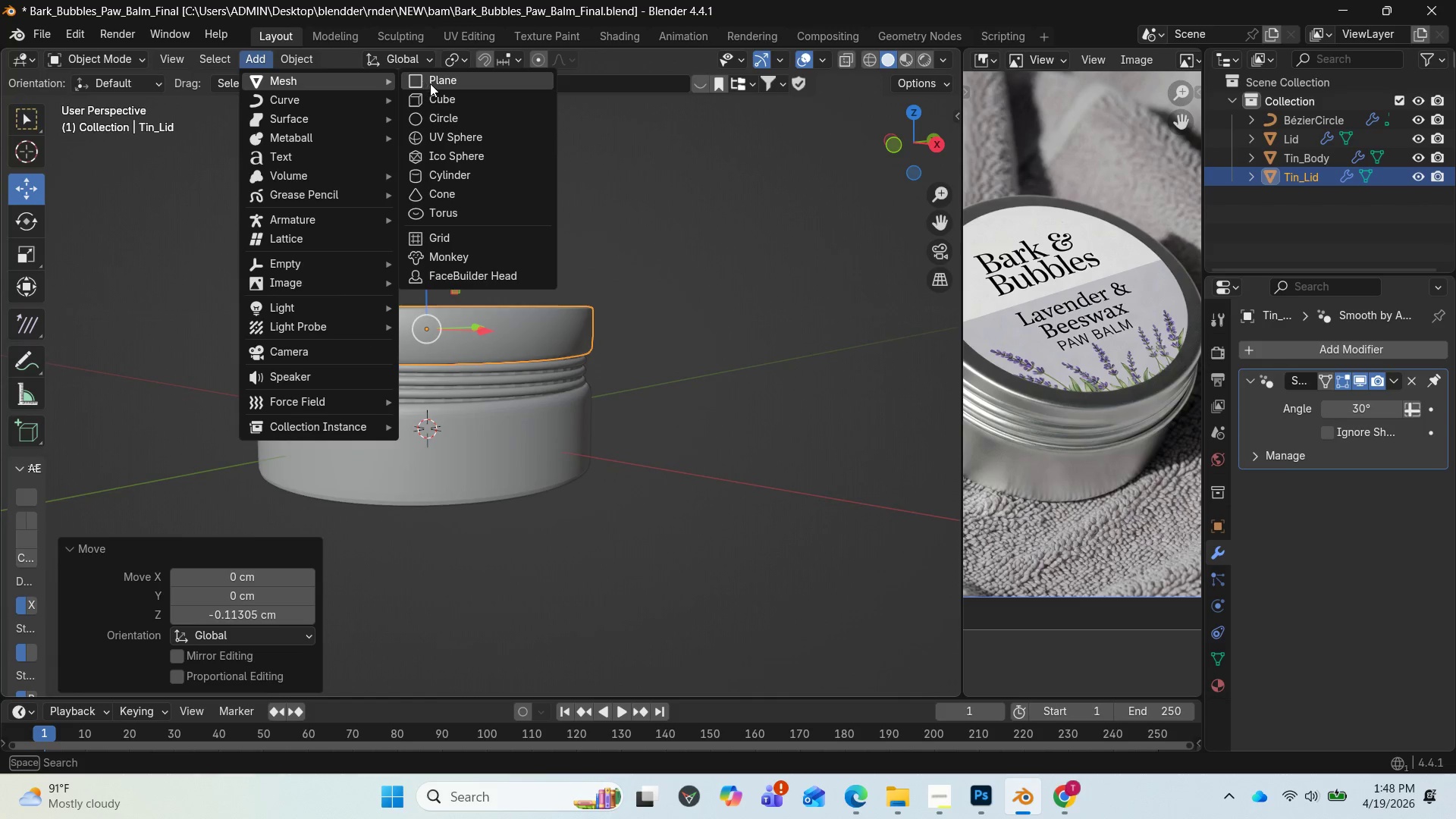 
left_click([431, 83])
 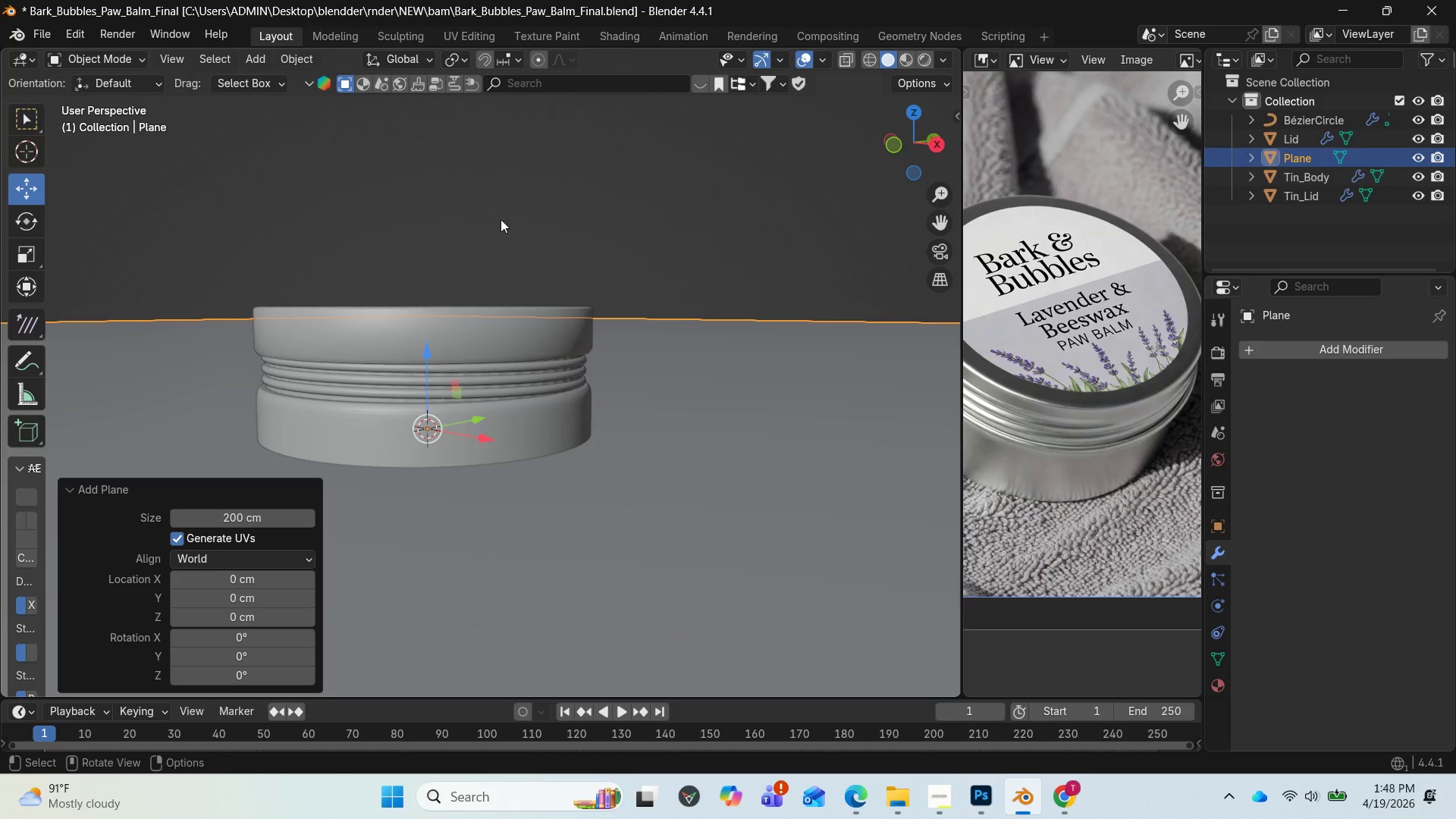 
scroll: coordinate [560, 392], scroll_direction: down, amount: 10.0
 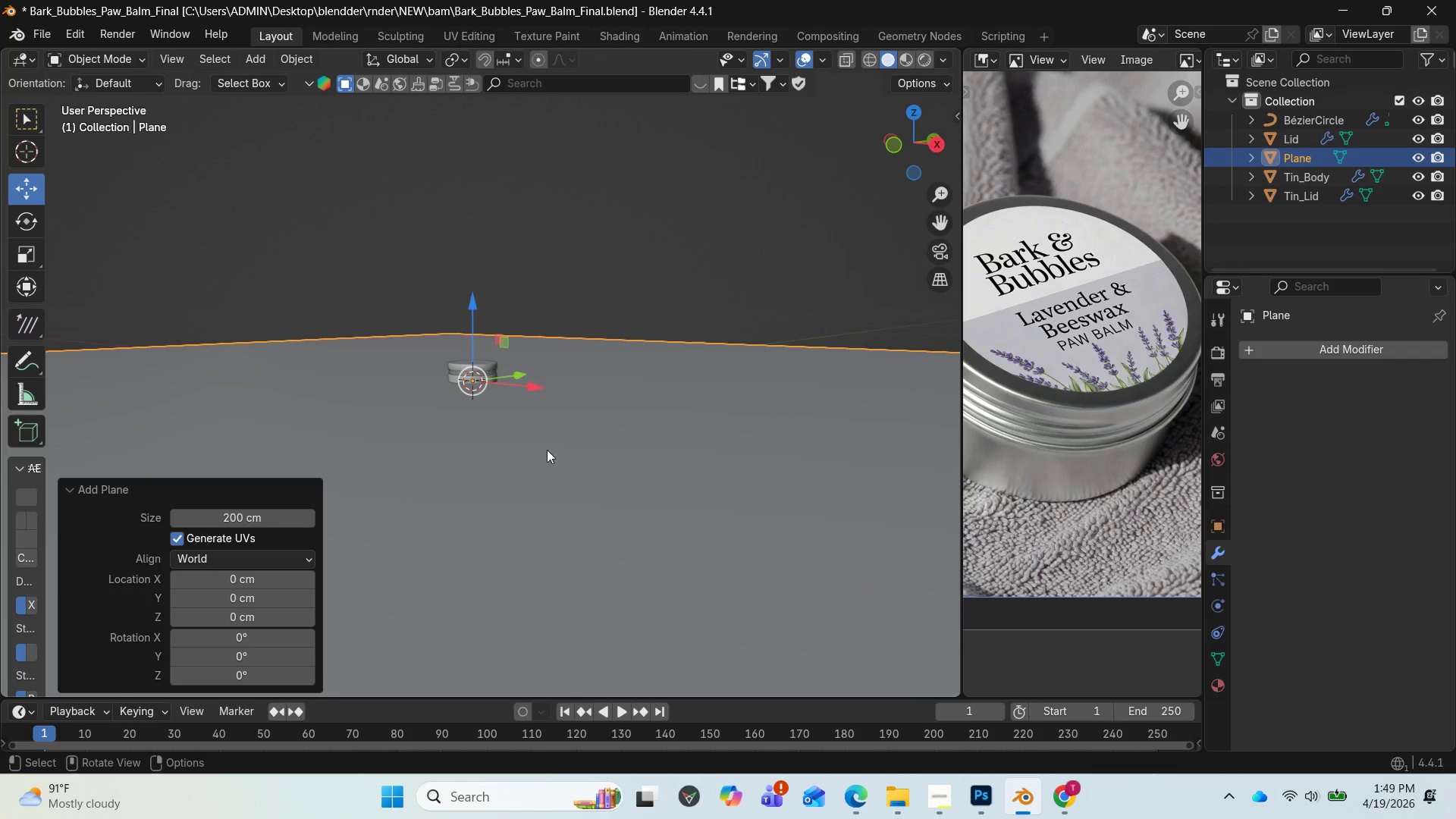 
left_click([846, 786])
 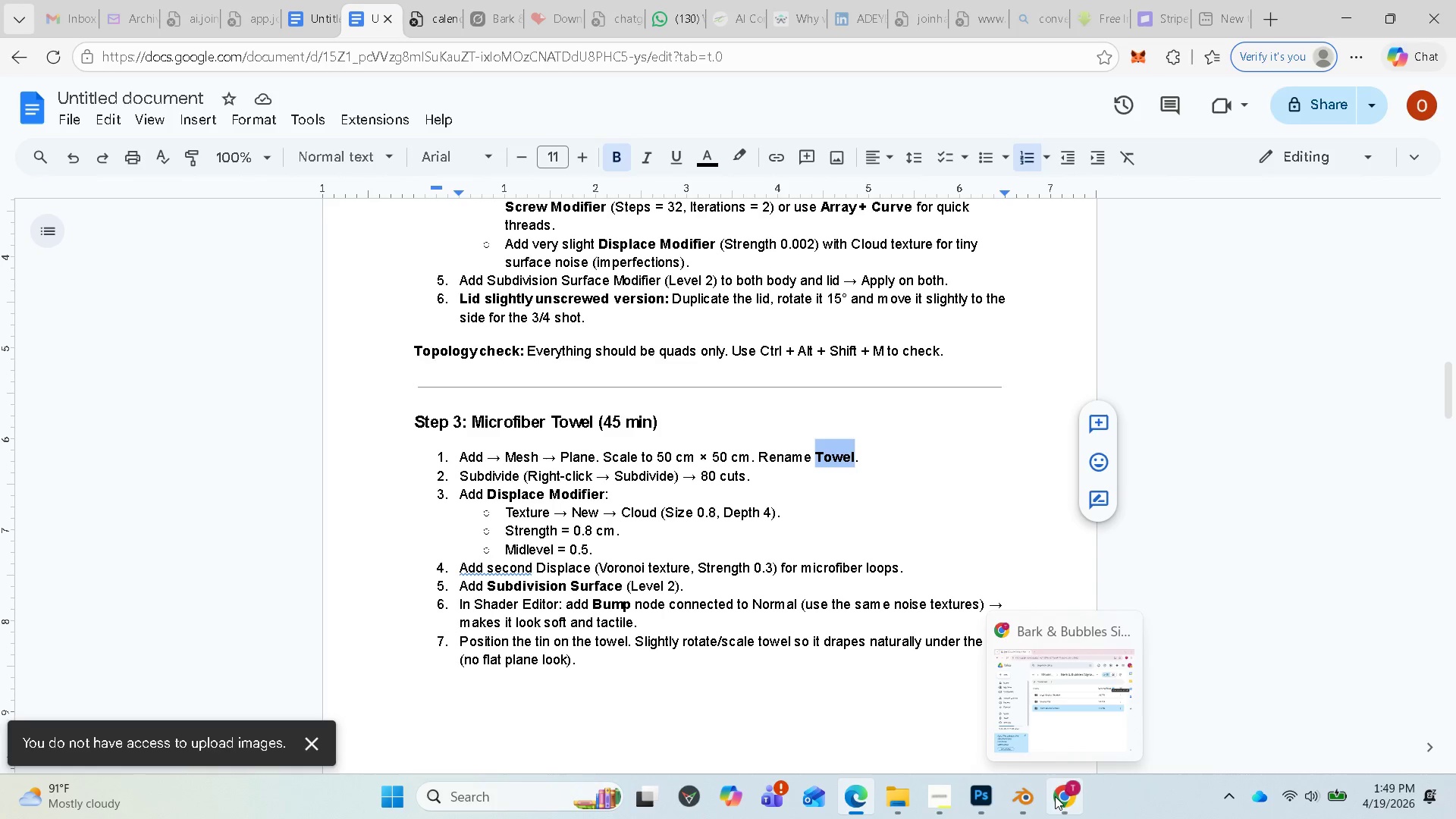 
wait(7.28)
 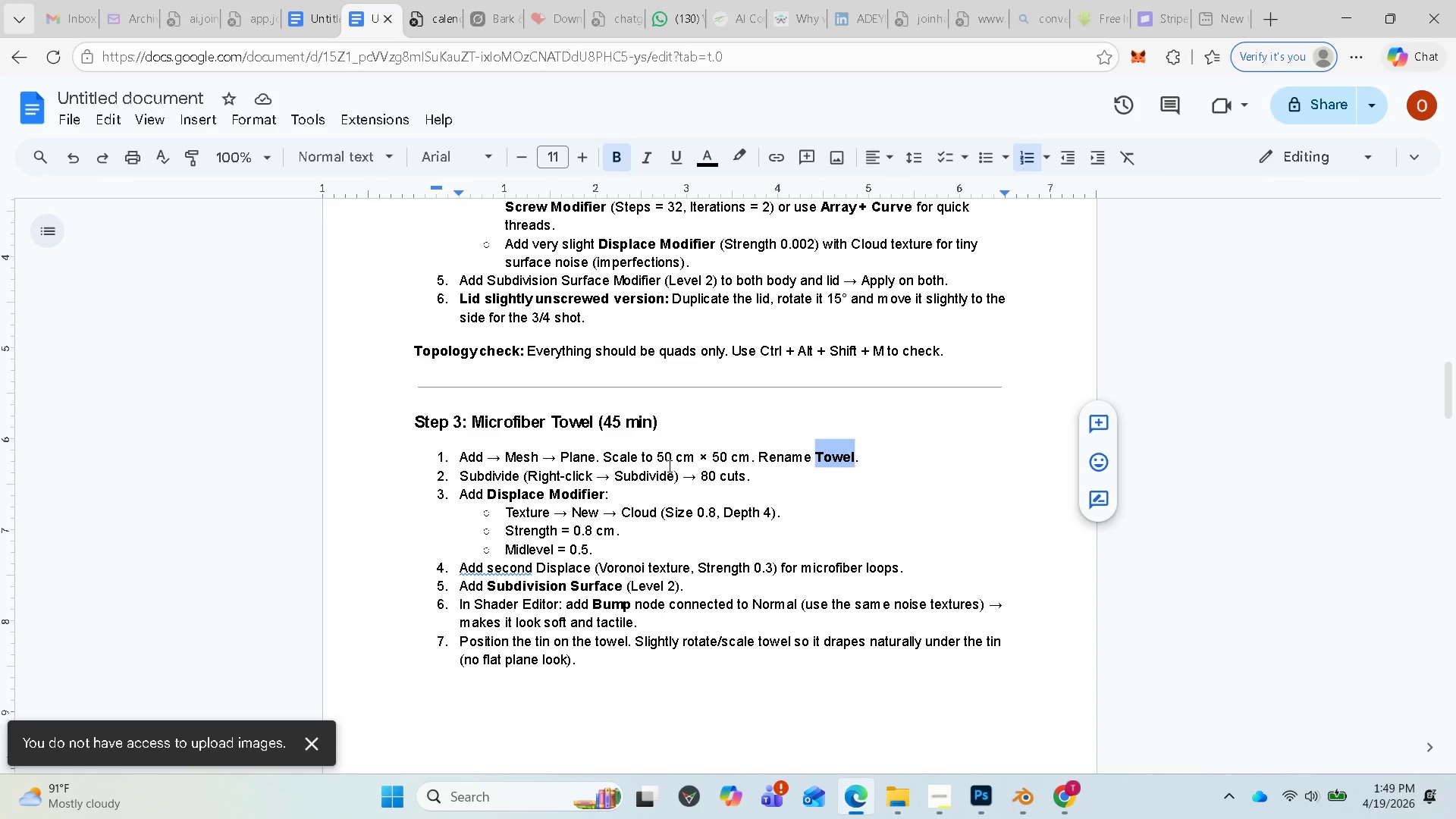 
left_click([1038, 792])
 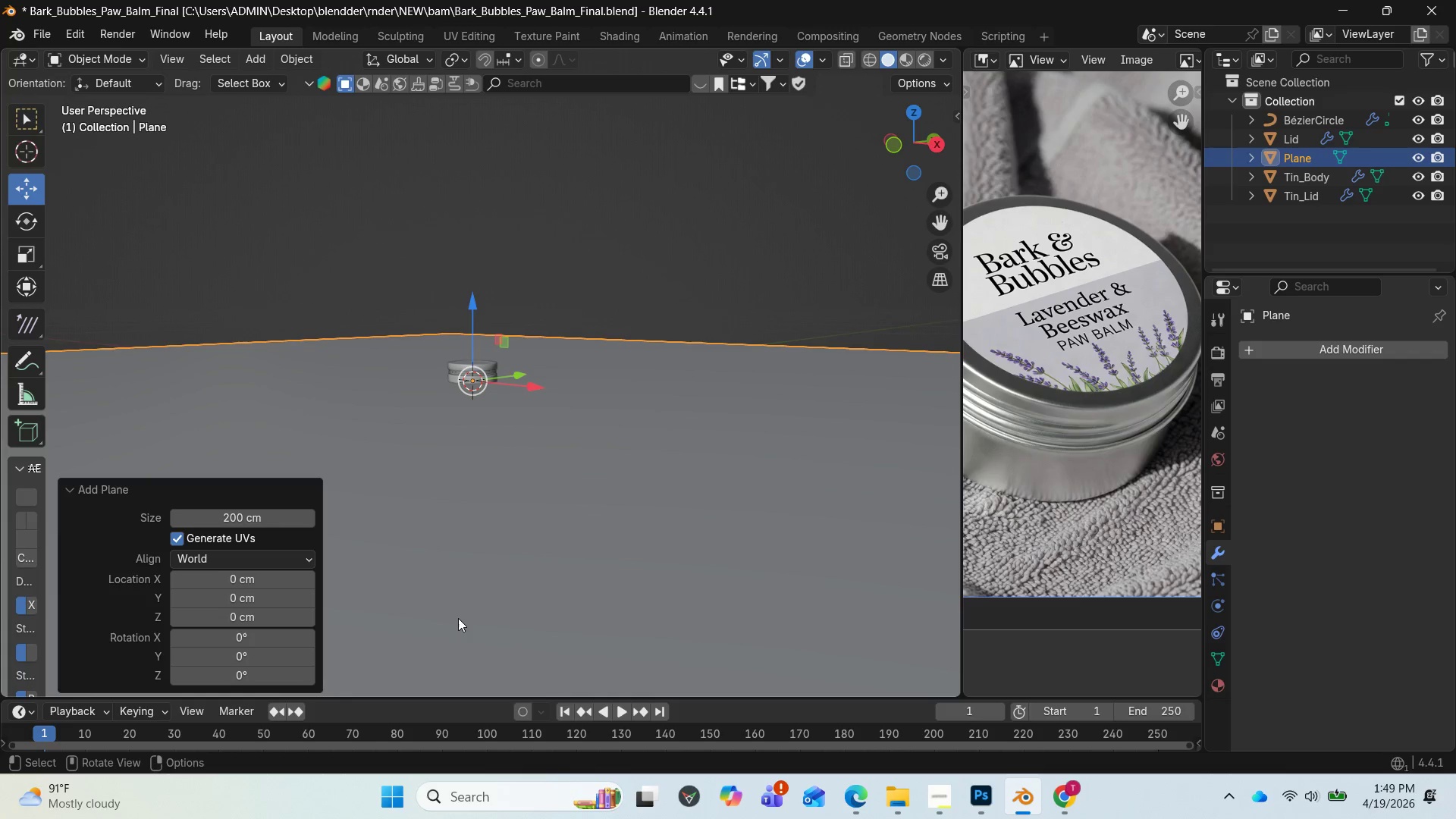 
scroll: coordinate [391, 596], scroll_direction: down, amount: 6.0
 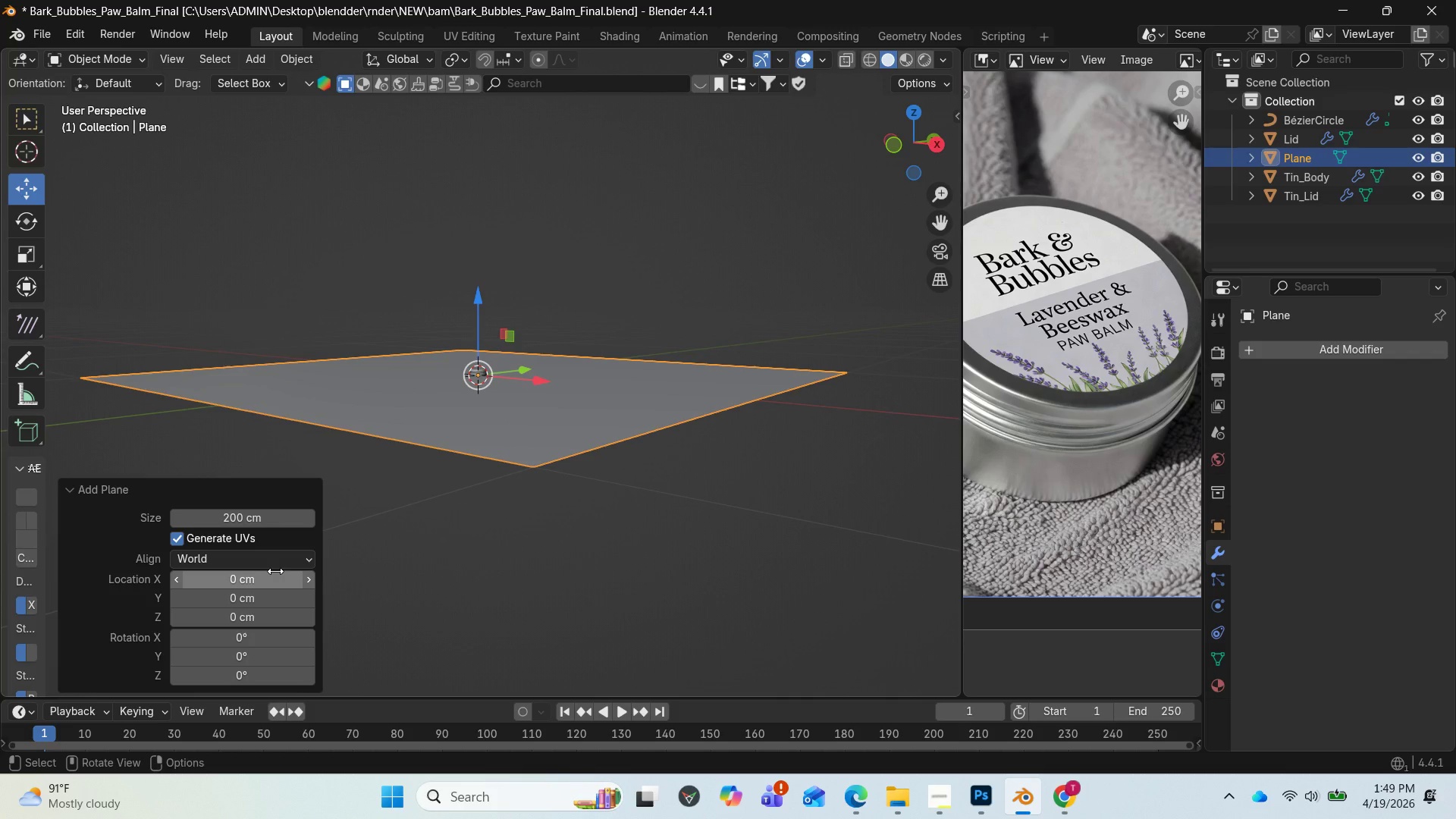 
mouse_move([281, 587])
 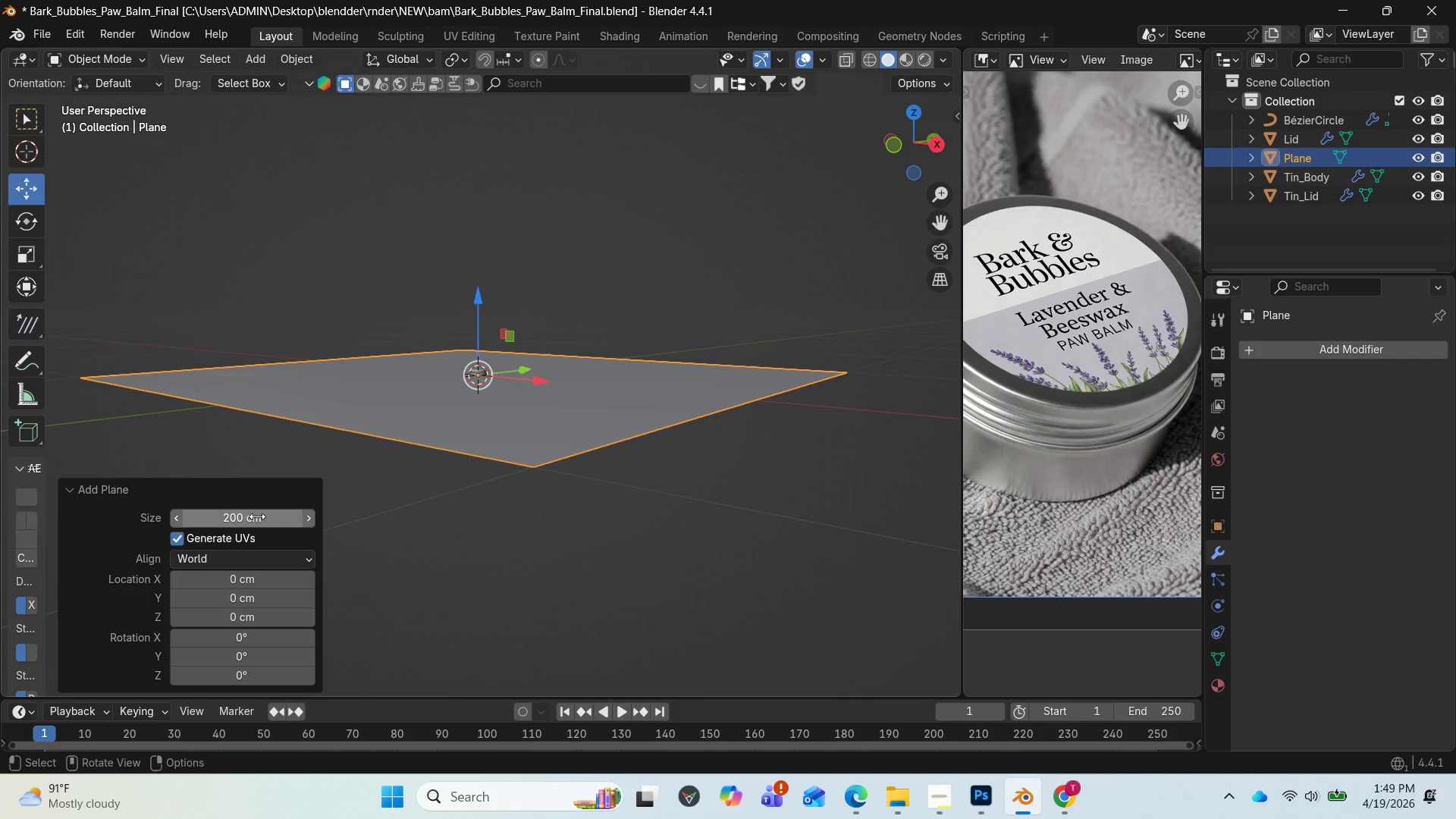 
left_click([253, 516])
 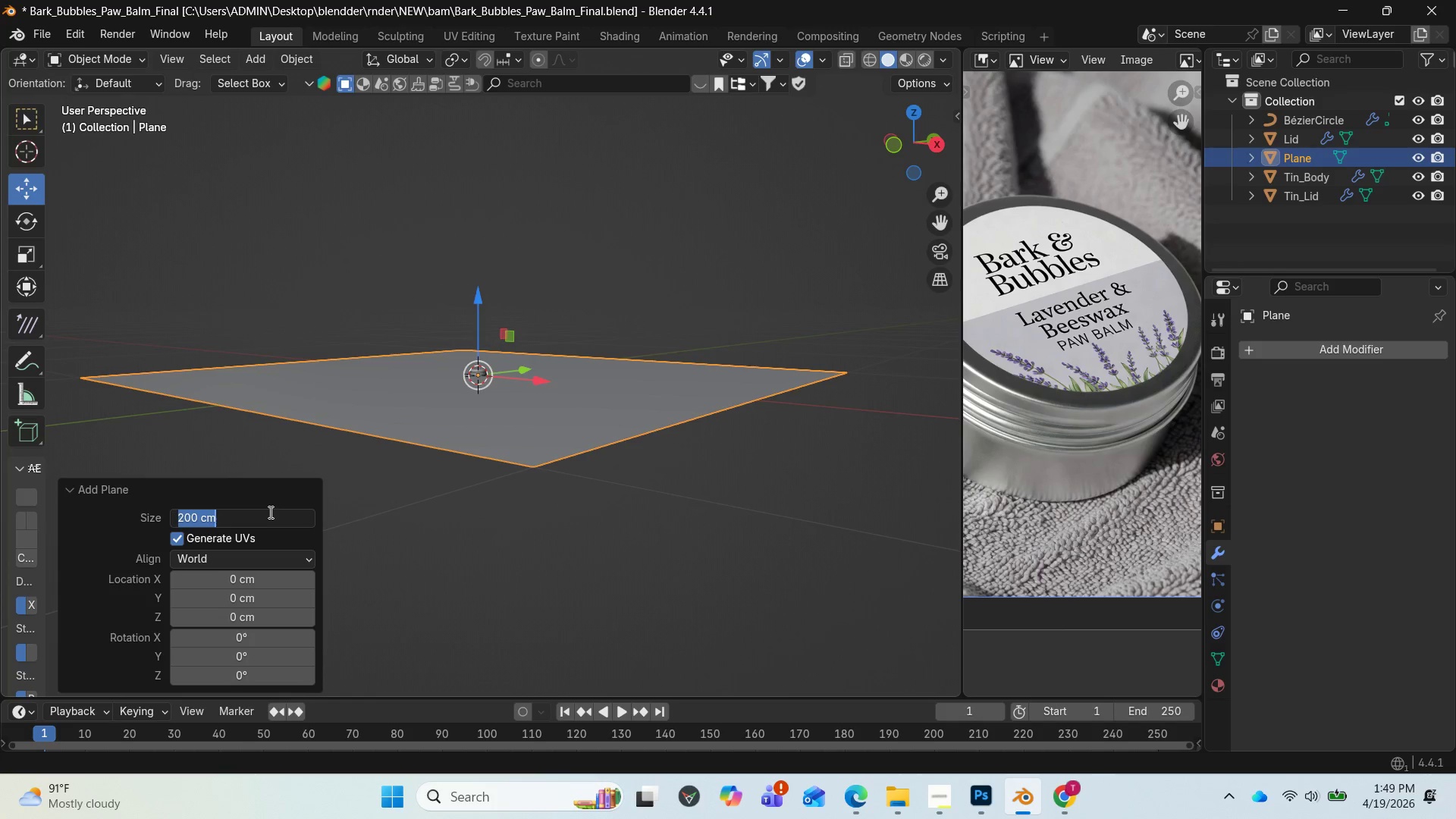 
type(50)
 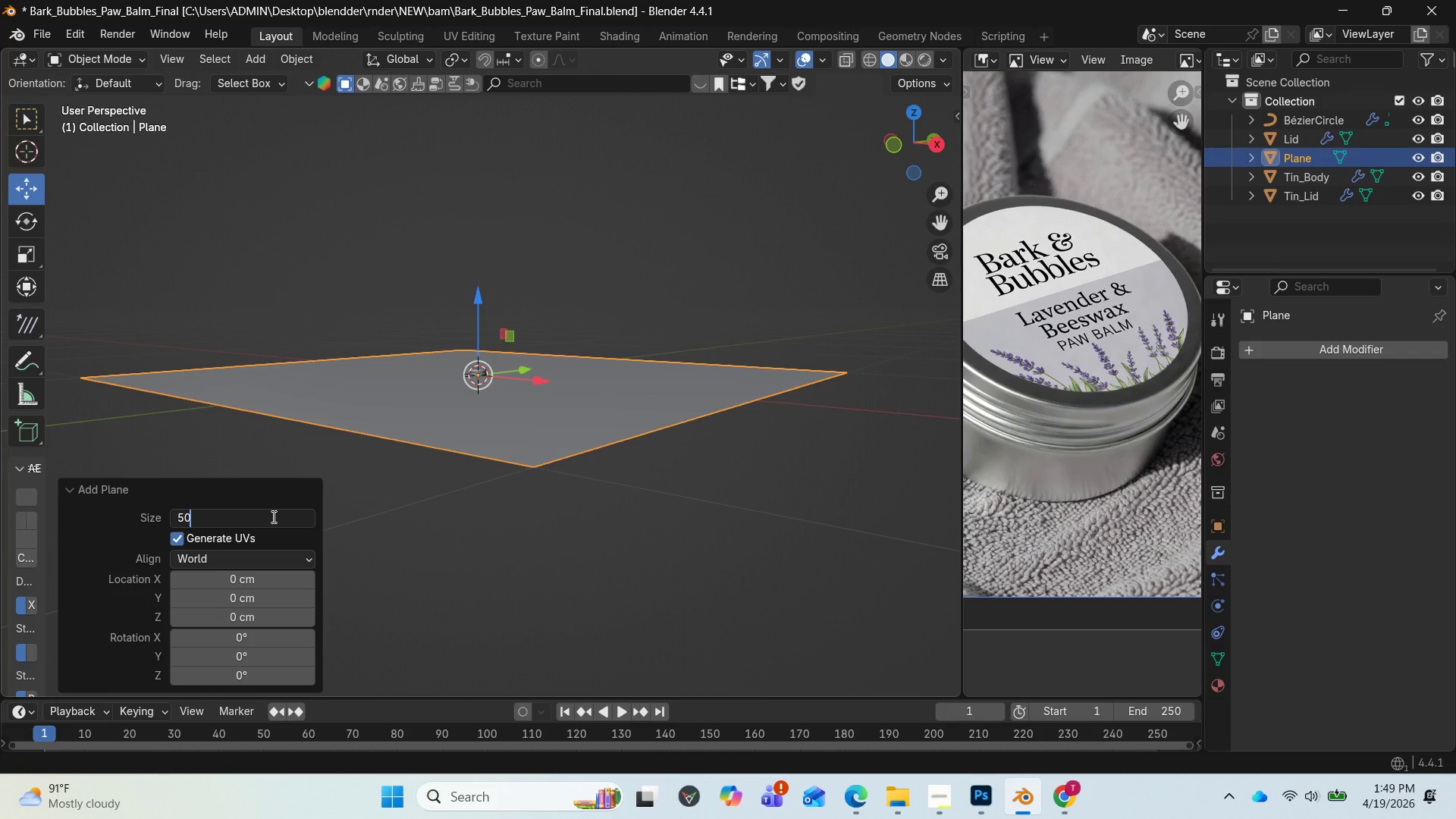 
key(Enter)
 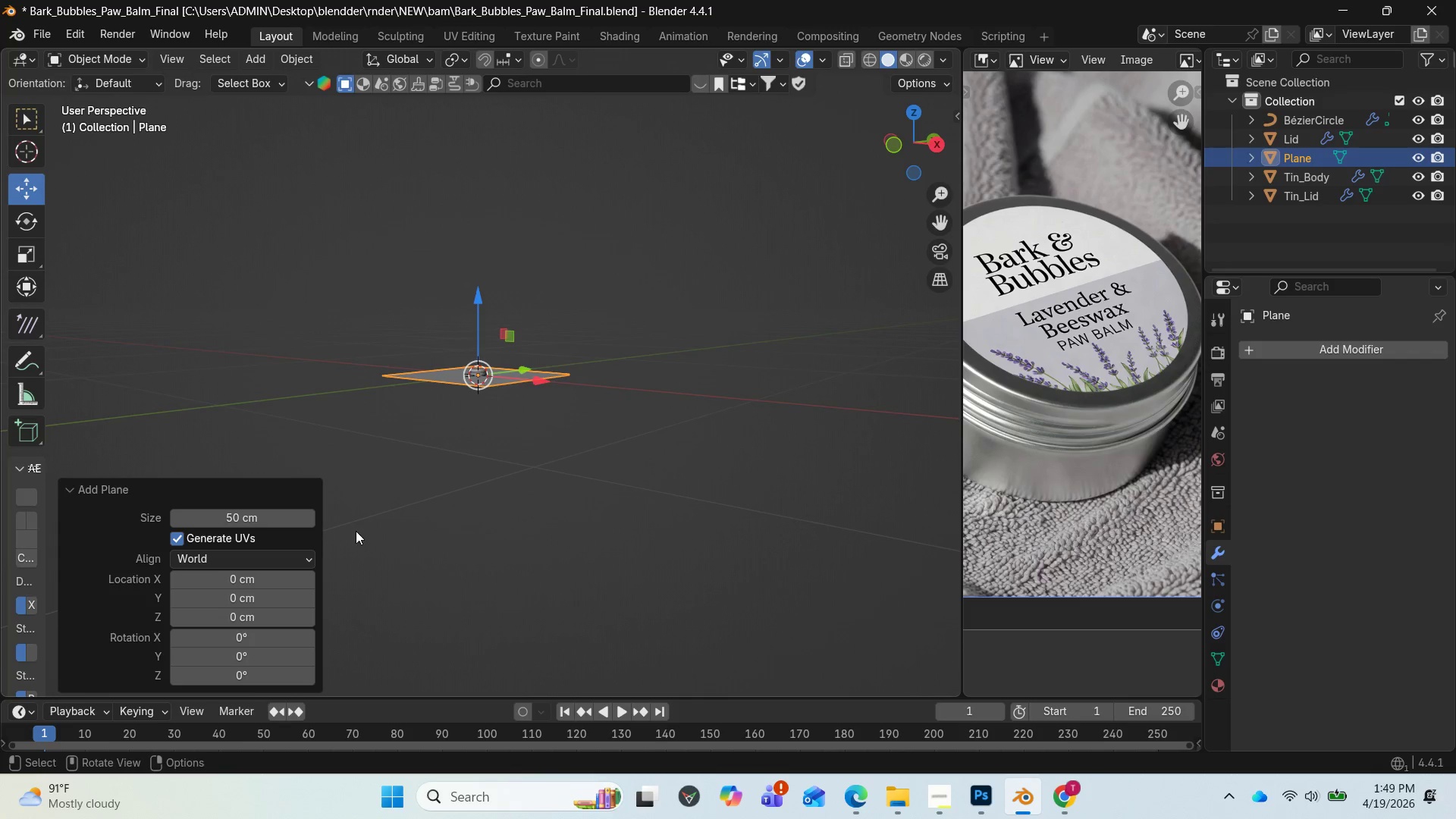 
scroll: coordinate [492, 479], scroll_direction: up, amount: 9.0
 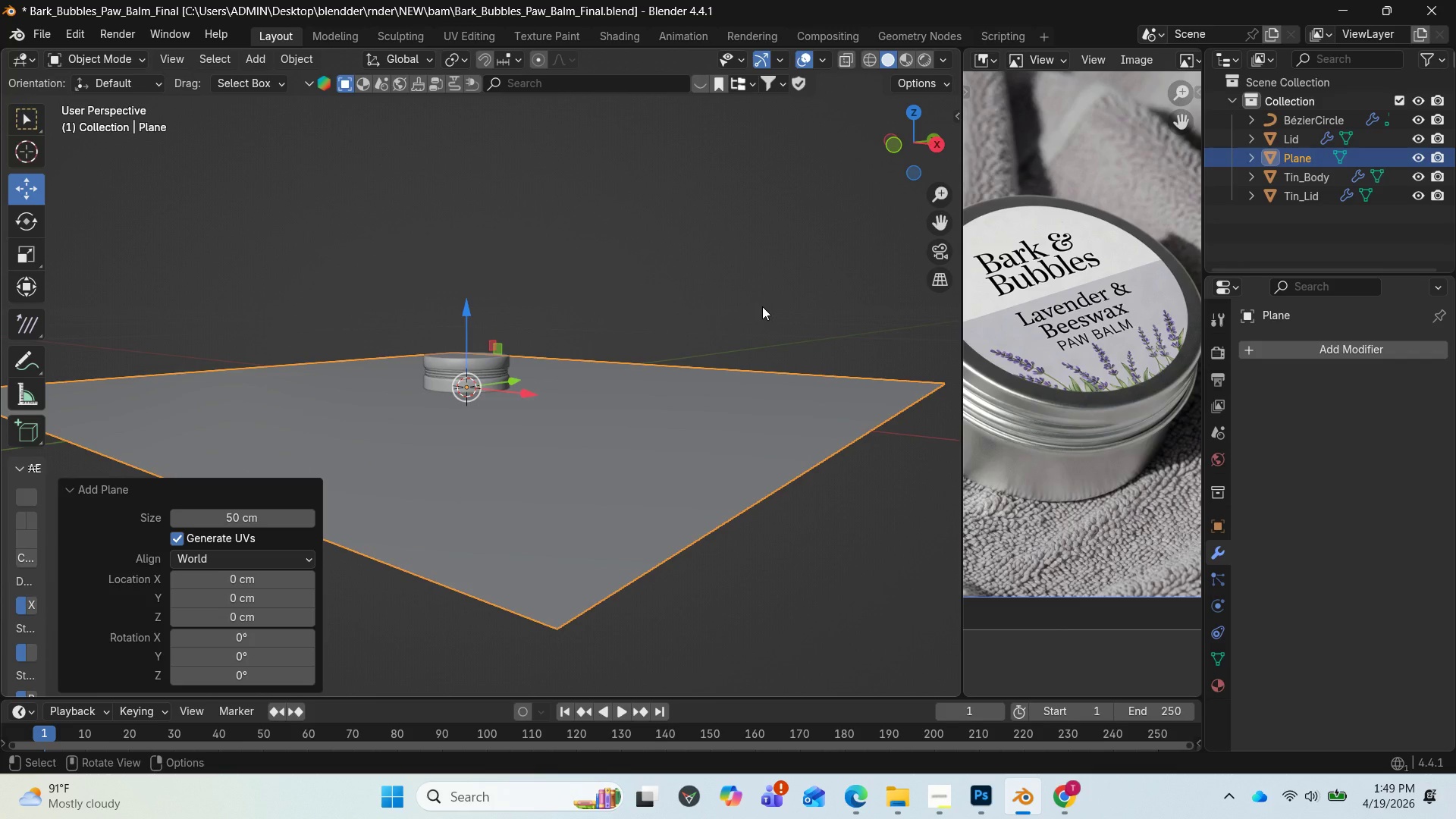 
key(N)
 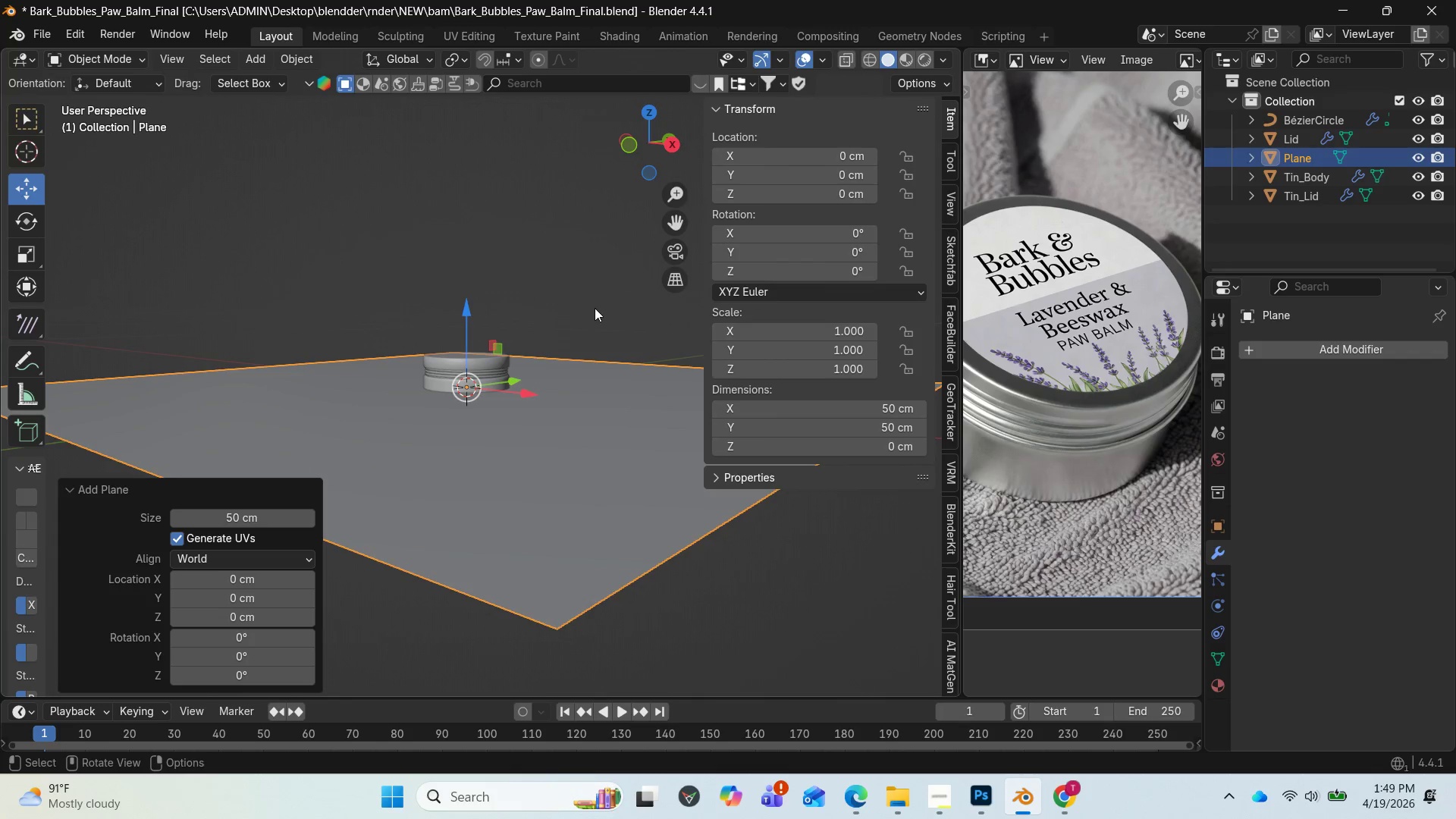 
left_click([594, 308])
 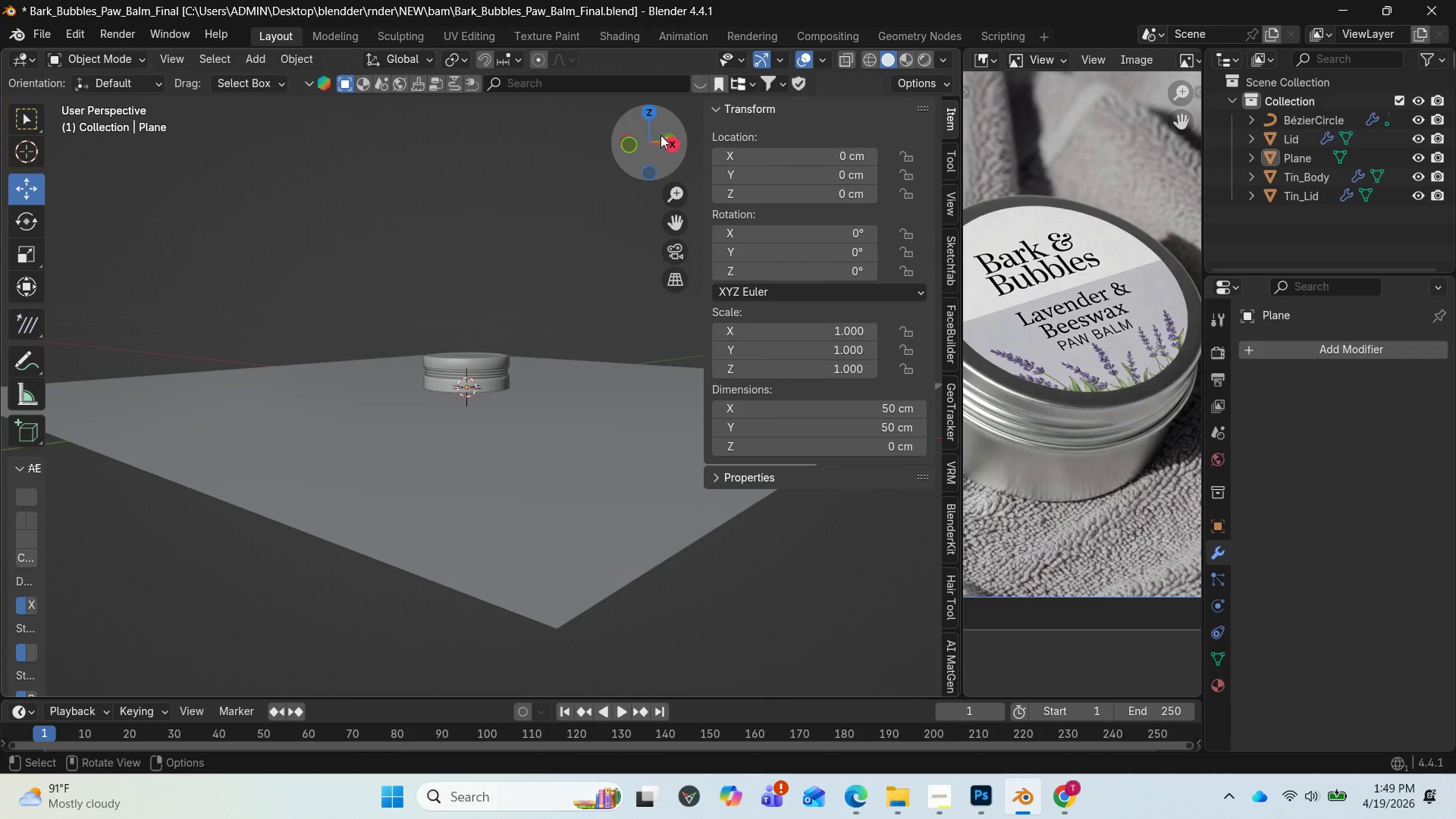 
left_click_drag(start_coordinate=[661, 135], to_coordinate=[754, 143])
 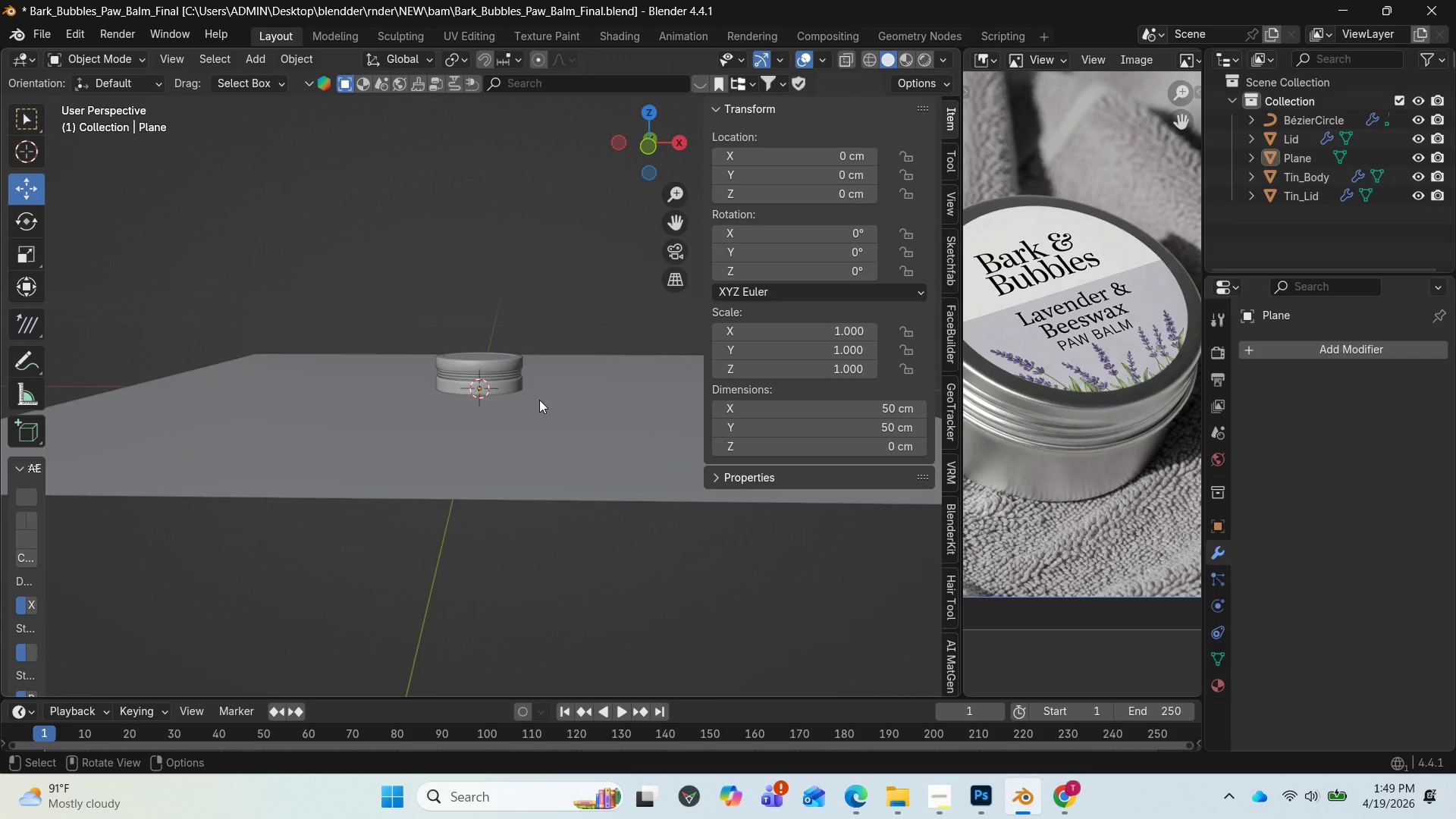 
left_click([538, 400])
 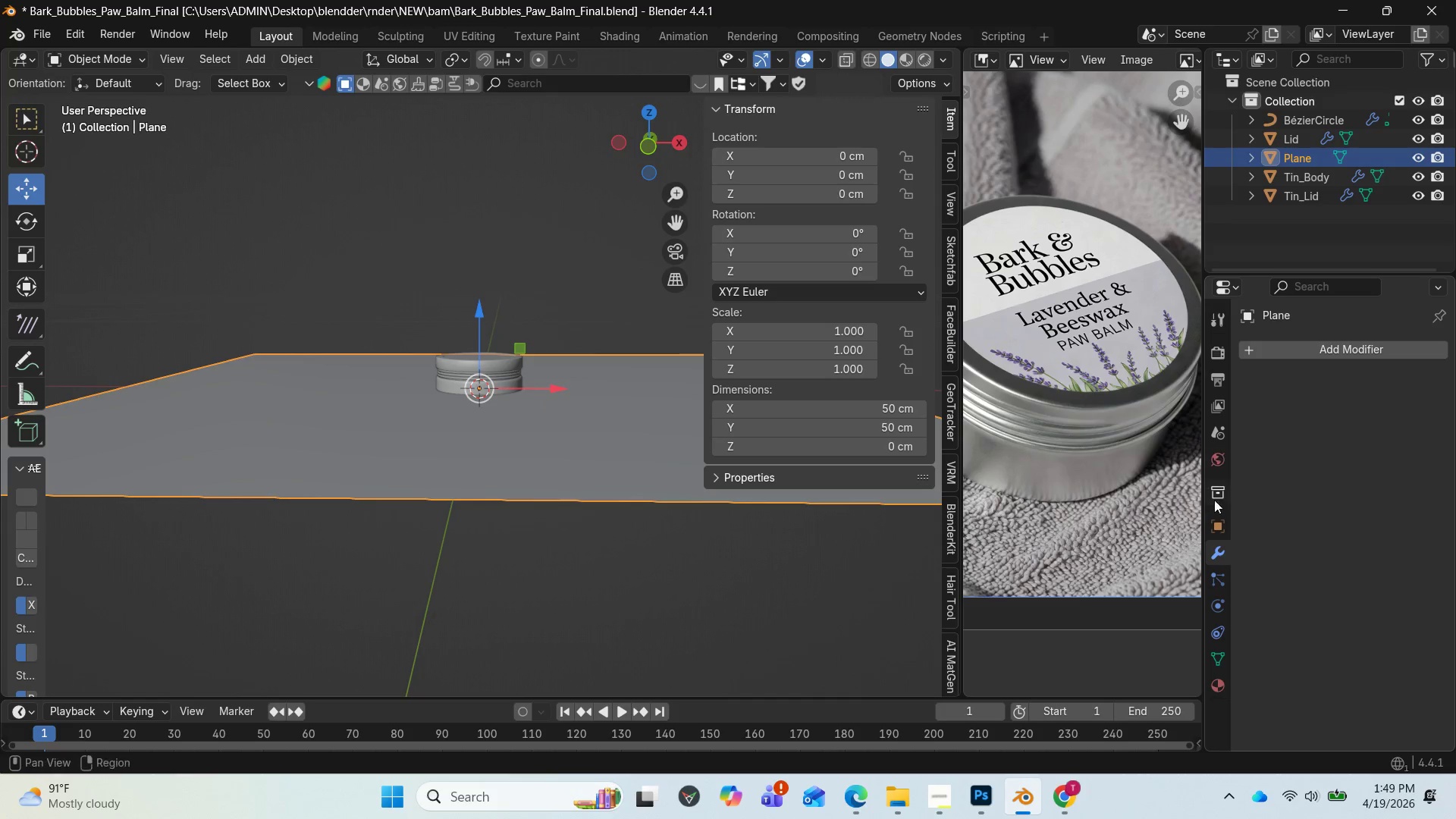 
left_click([1216, 531])
 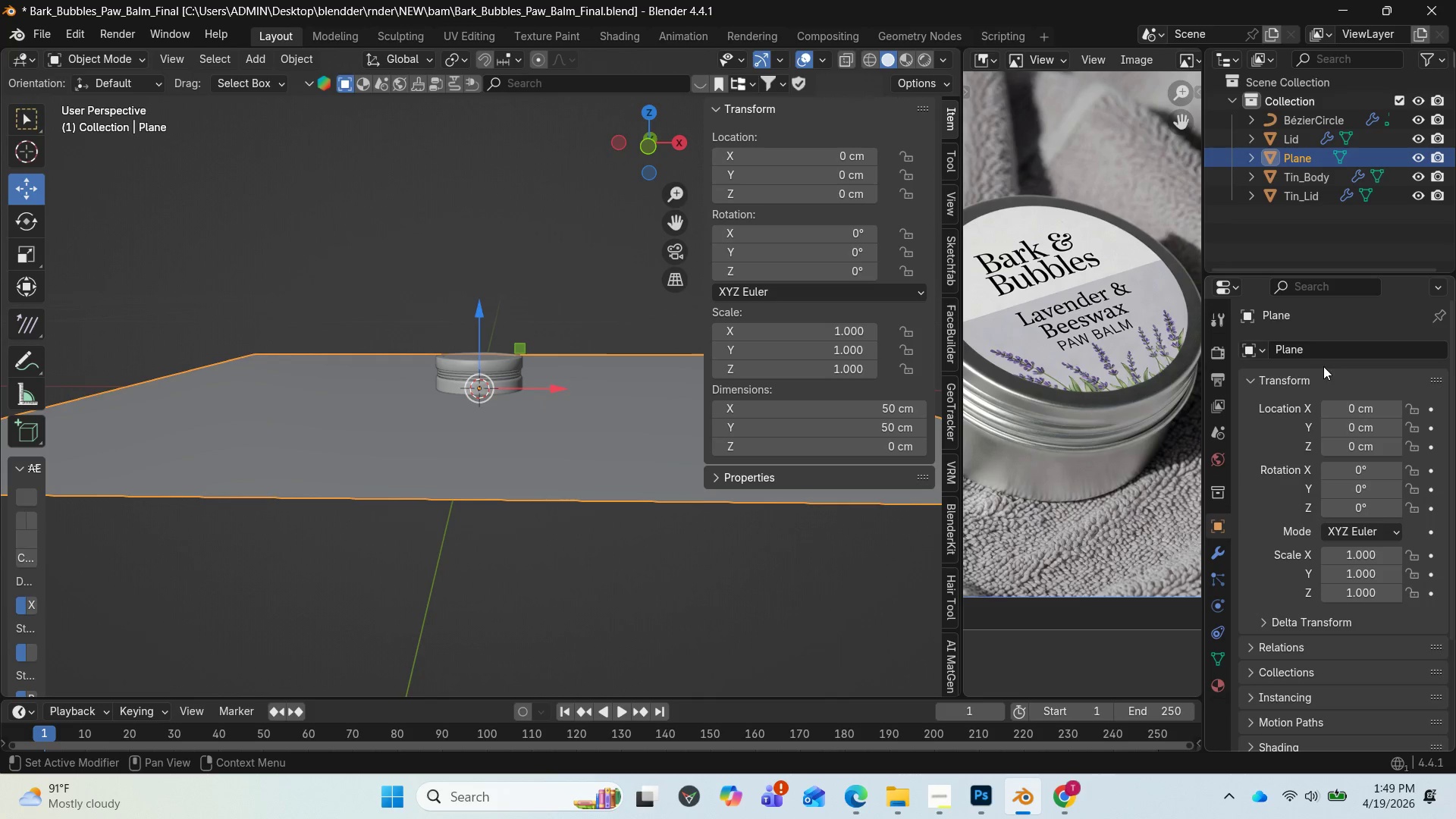 
left_click([1323, 350])
 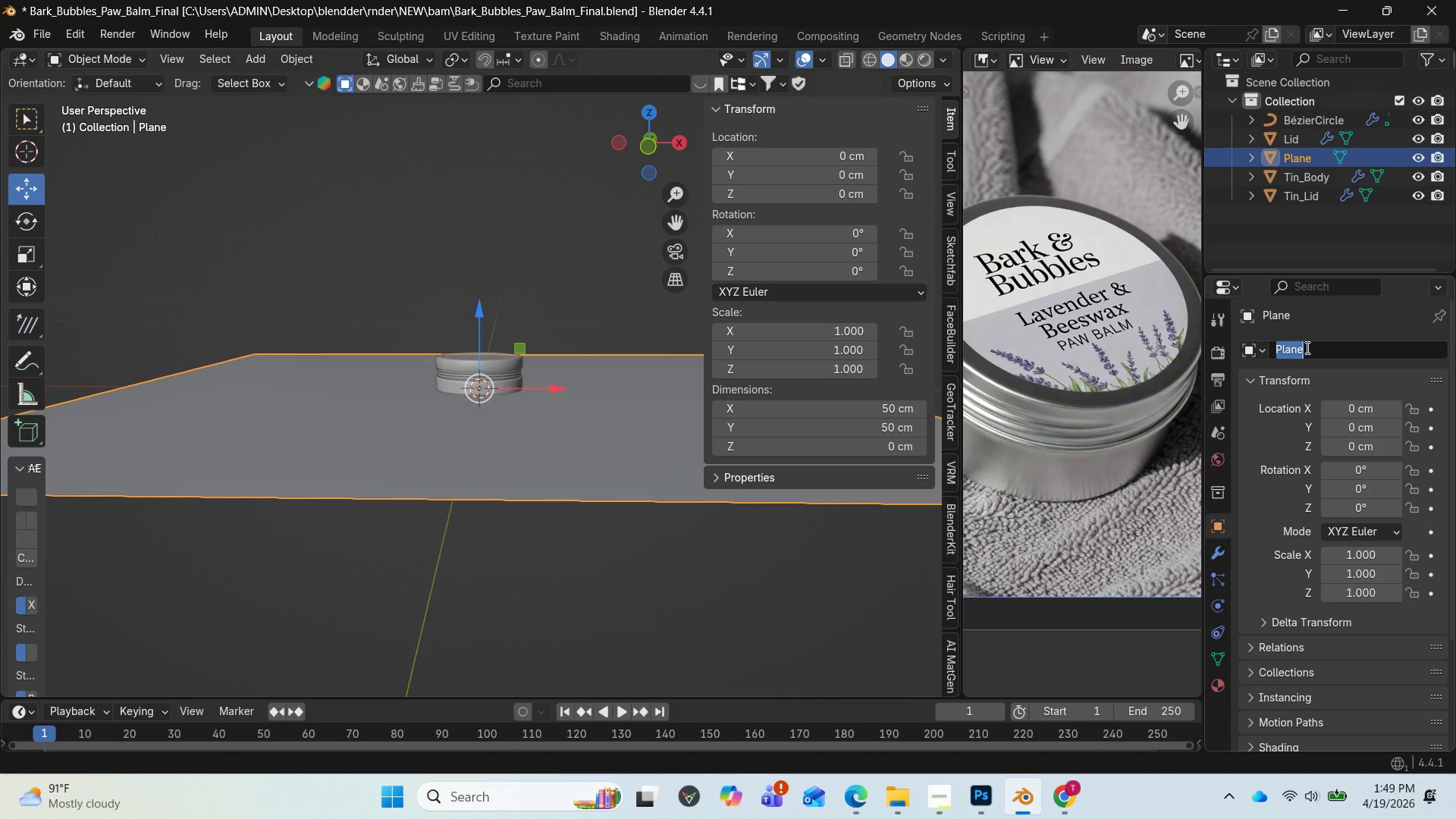 
key(Control+V)
 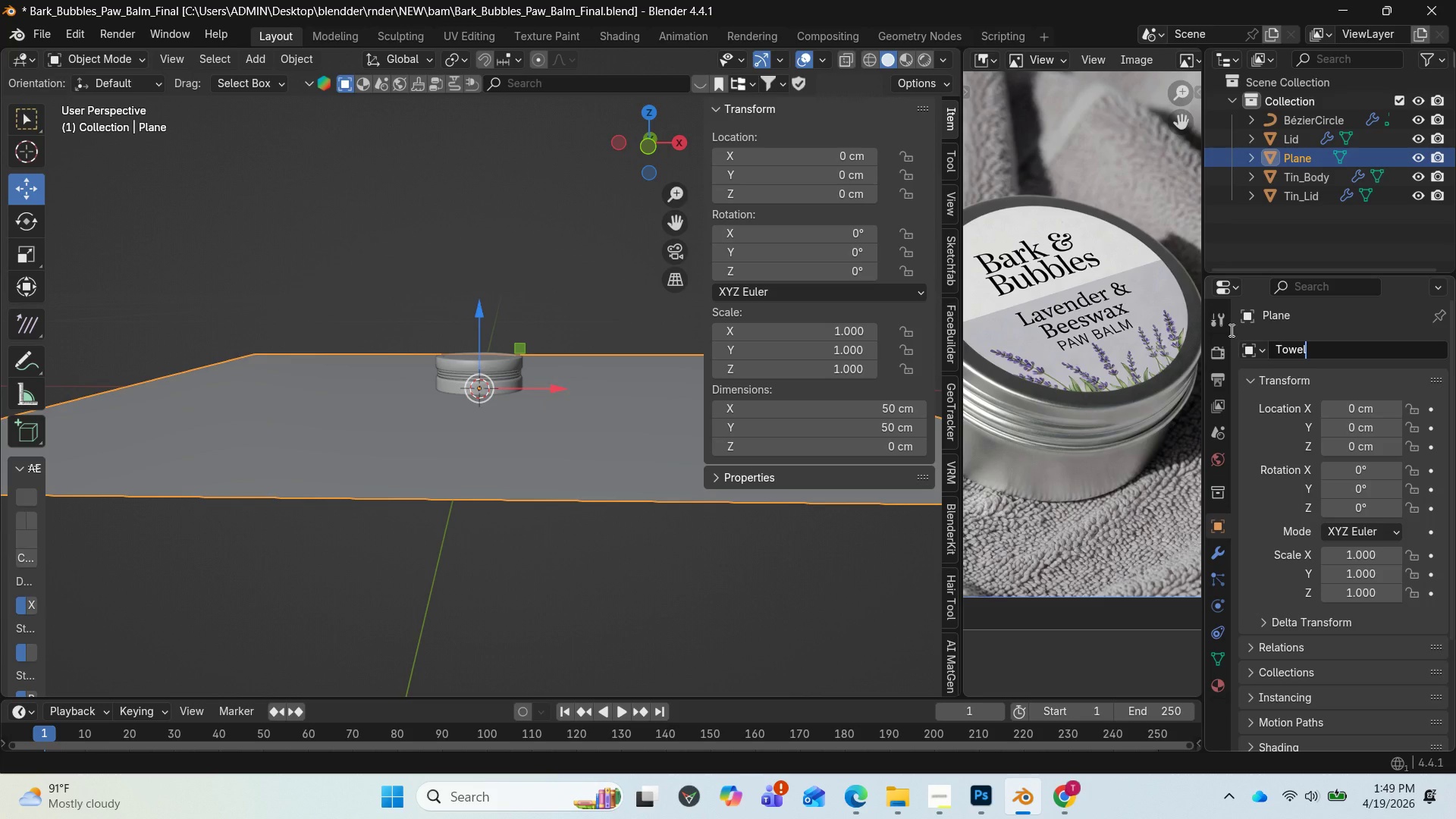 
key(Enter)
 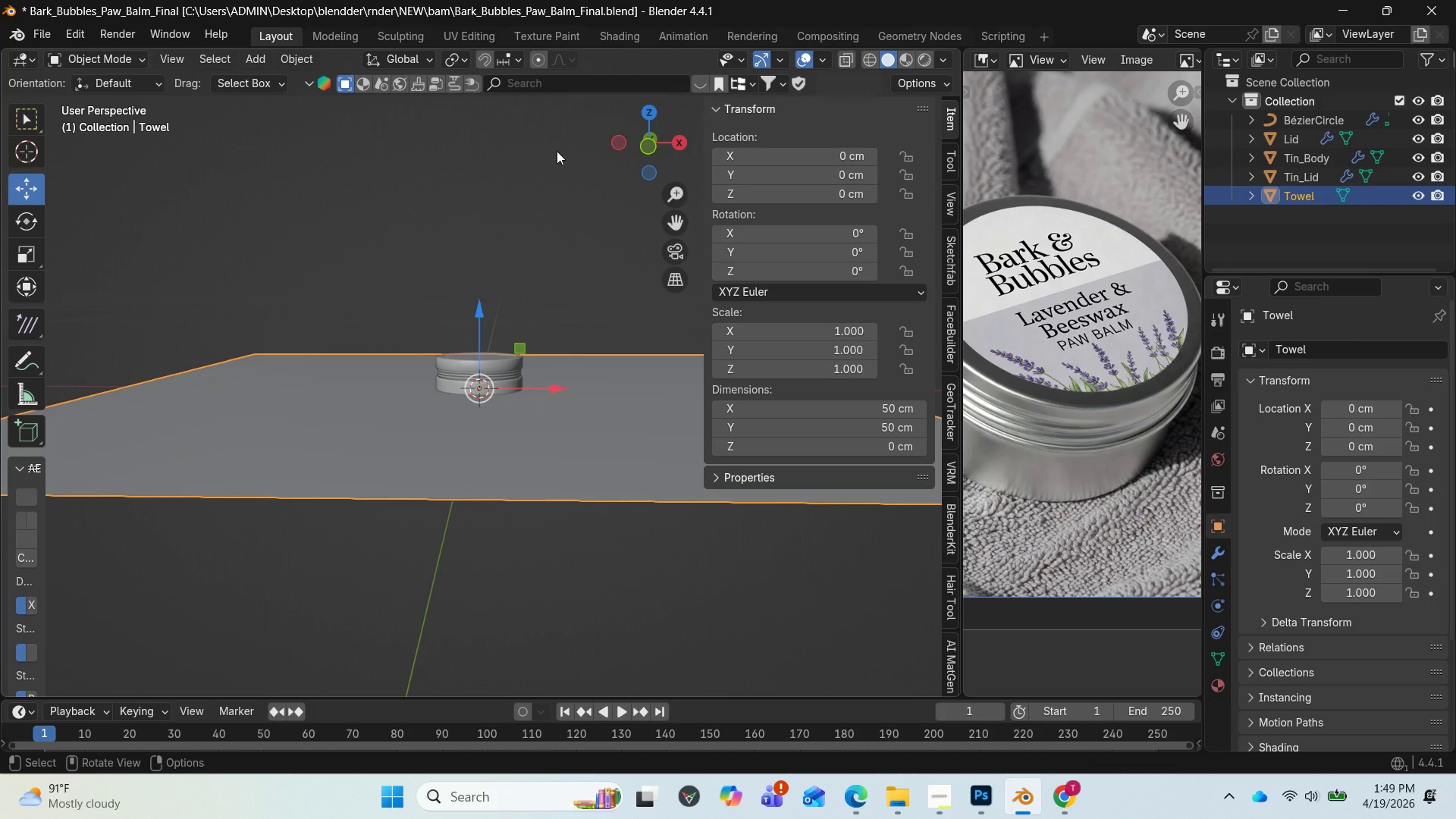 
left_click_drag(start_coordinate=[639, 128], to_coordinate=[686, 119])
 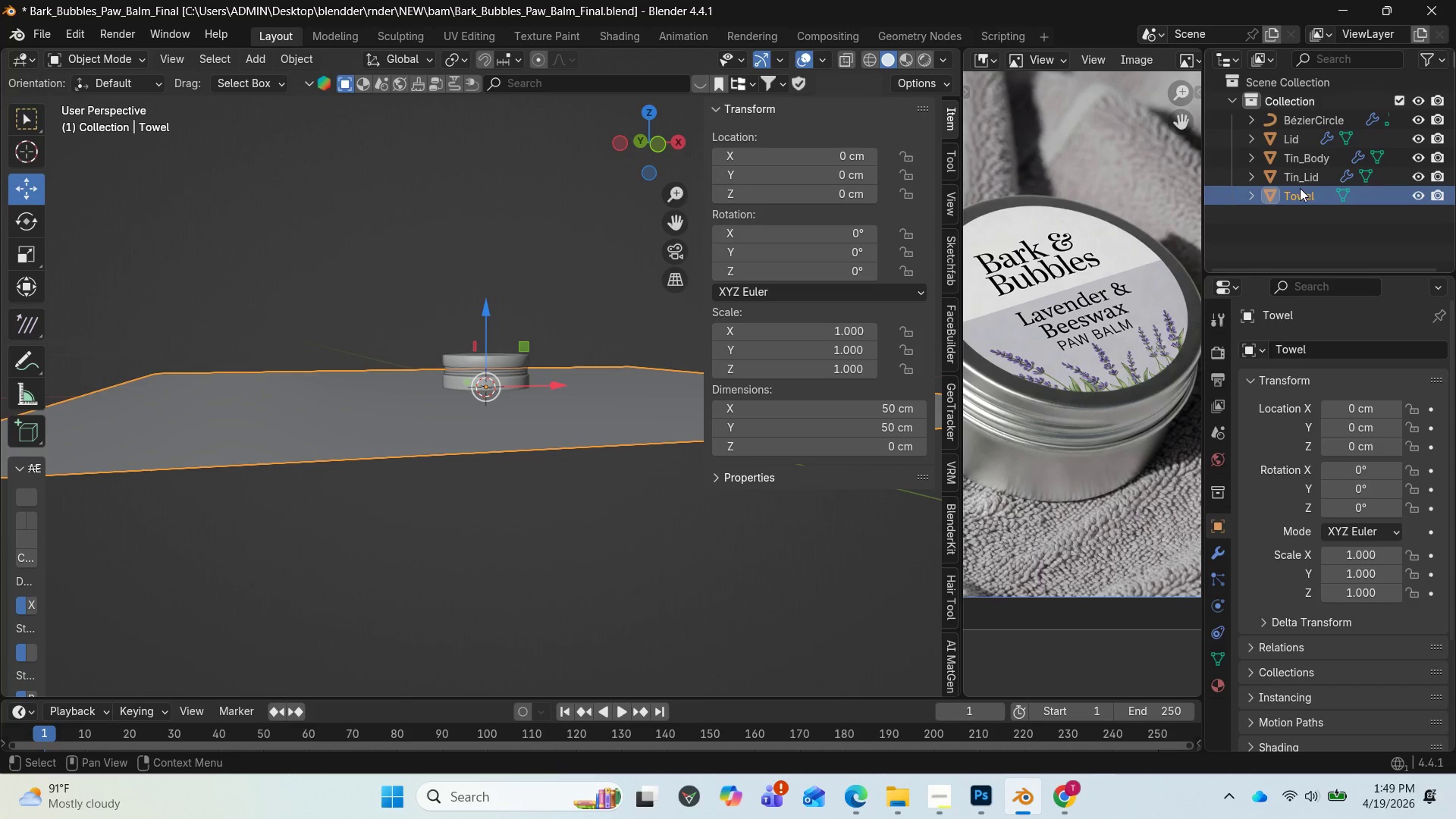 
left_click_drag(start_coordinate=[640, 149], to_coordinate=[537, 133])
 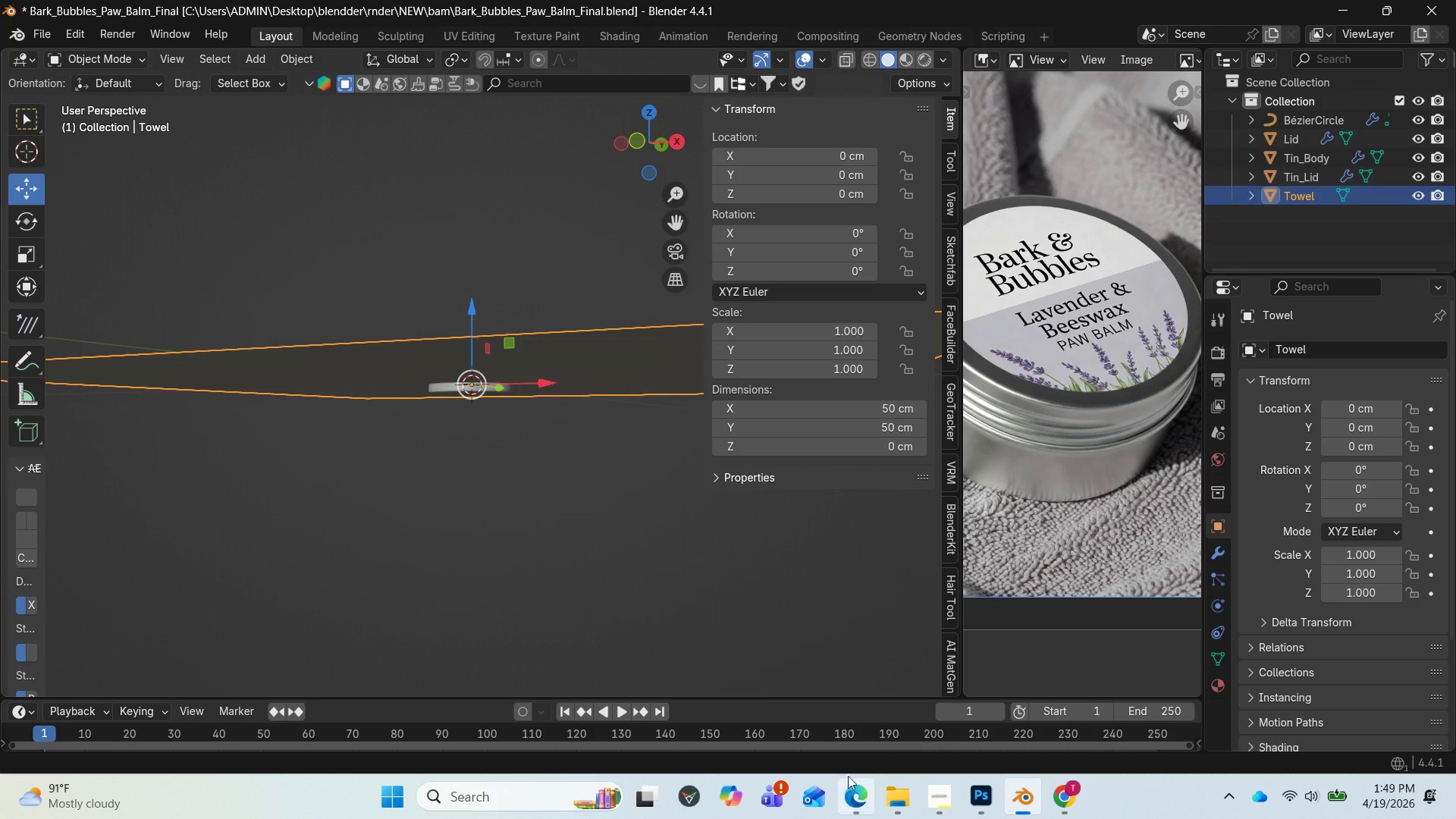 
left_click([849, 789])
 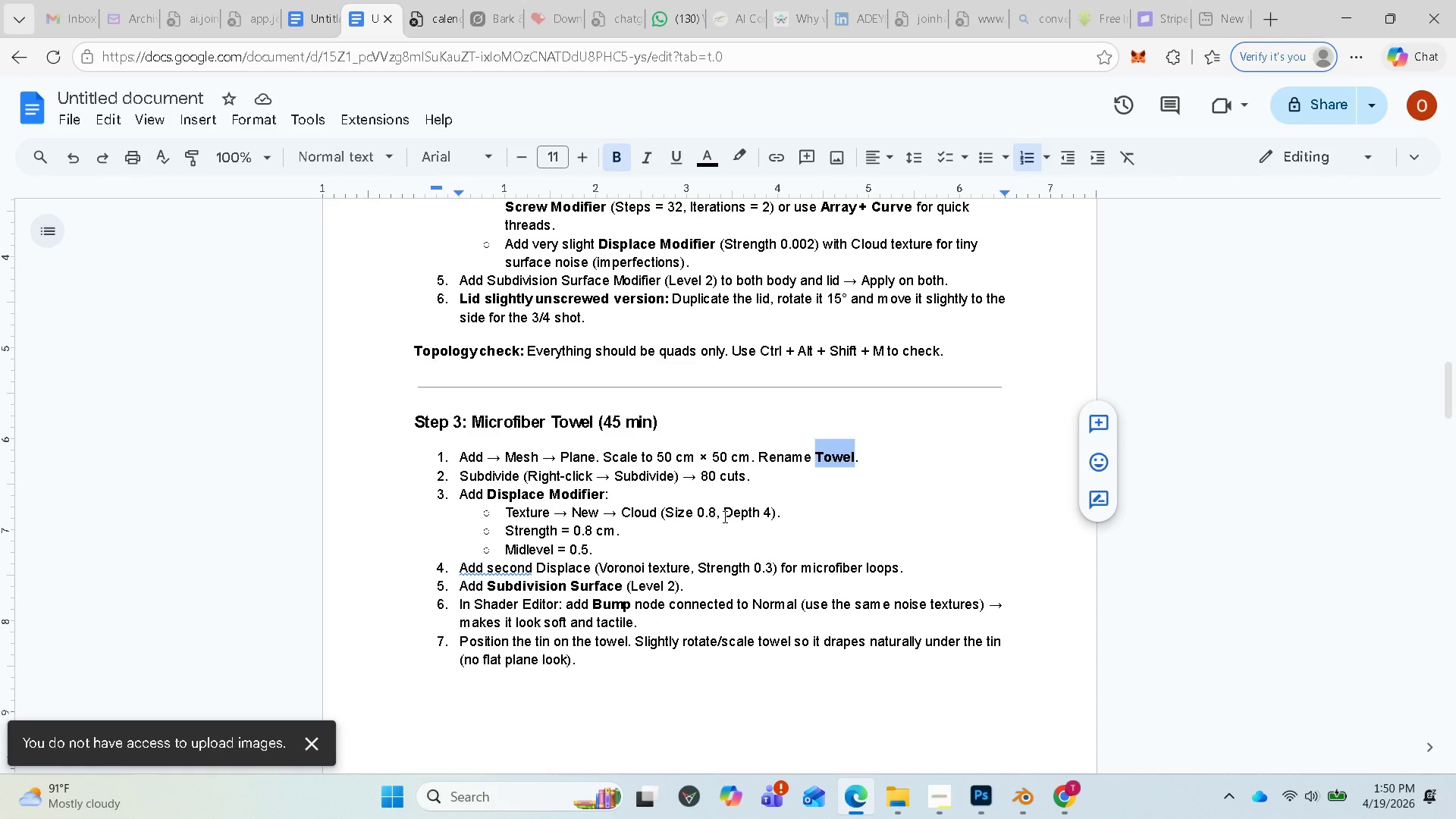 
wait(18.84)
 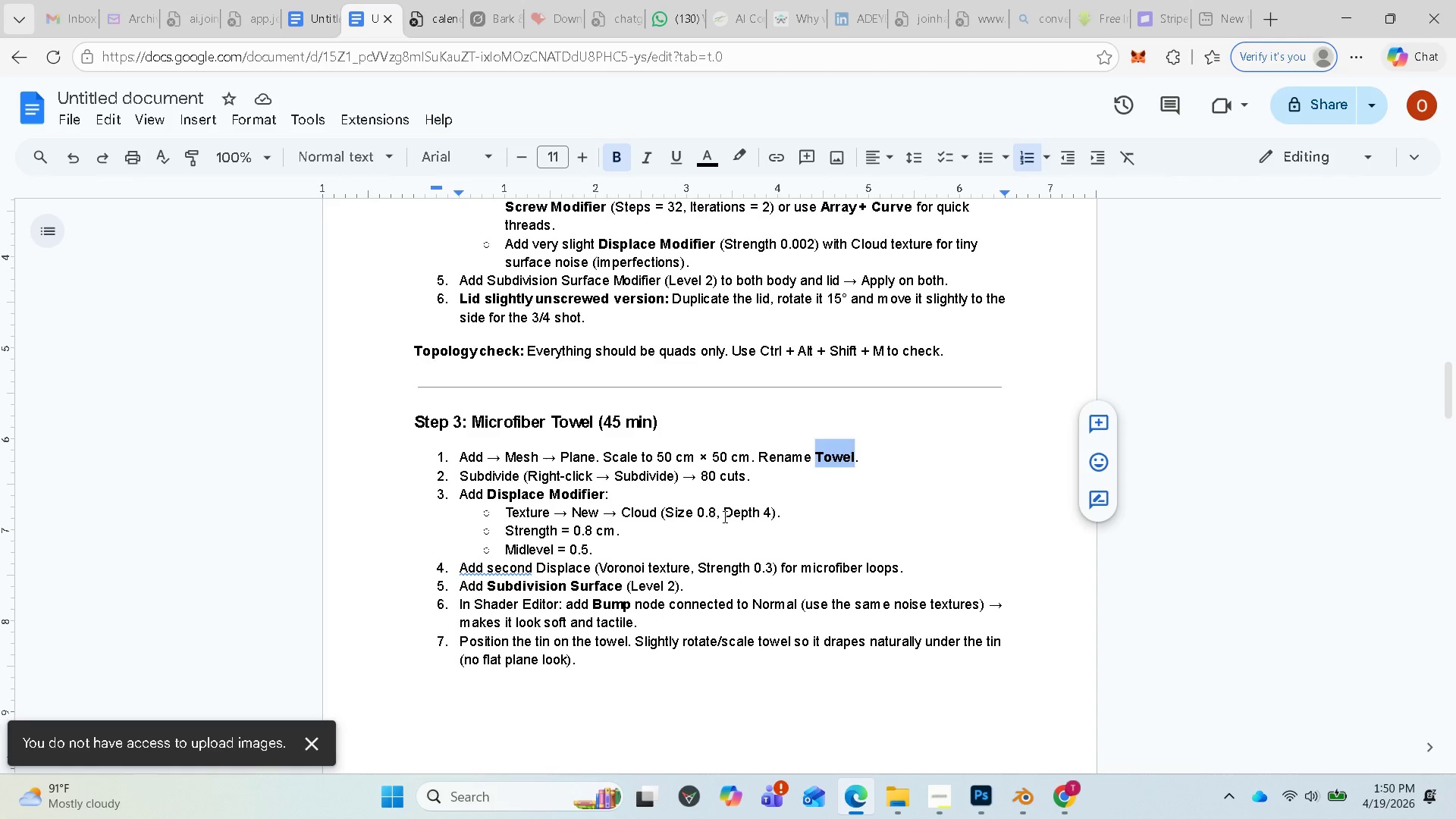 
left_click([1016, 791])
 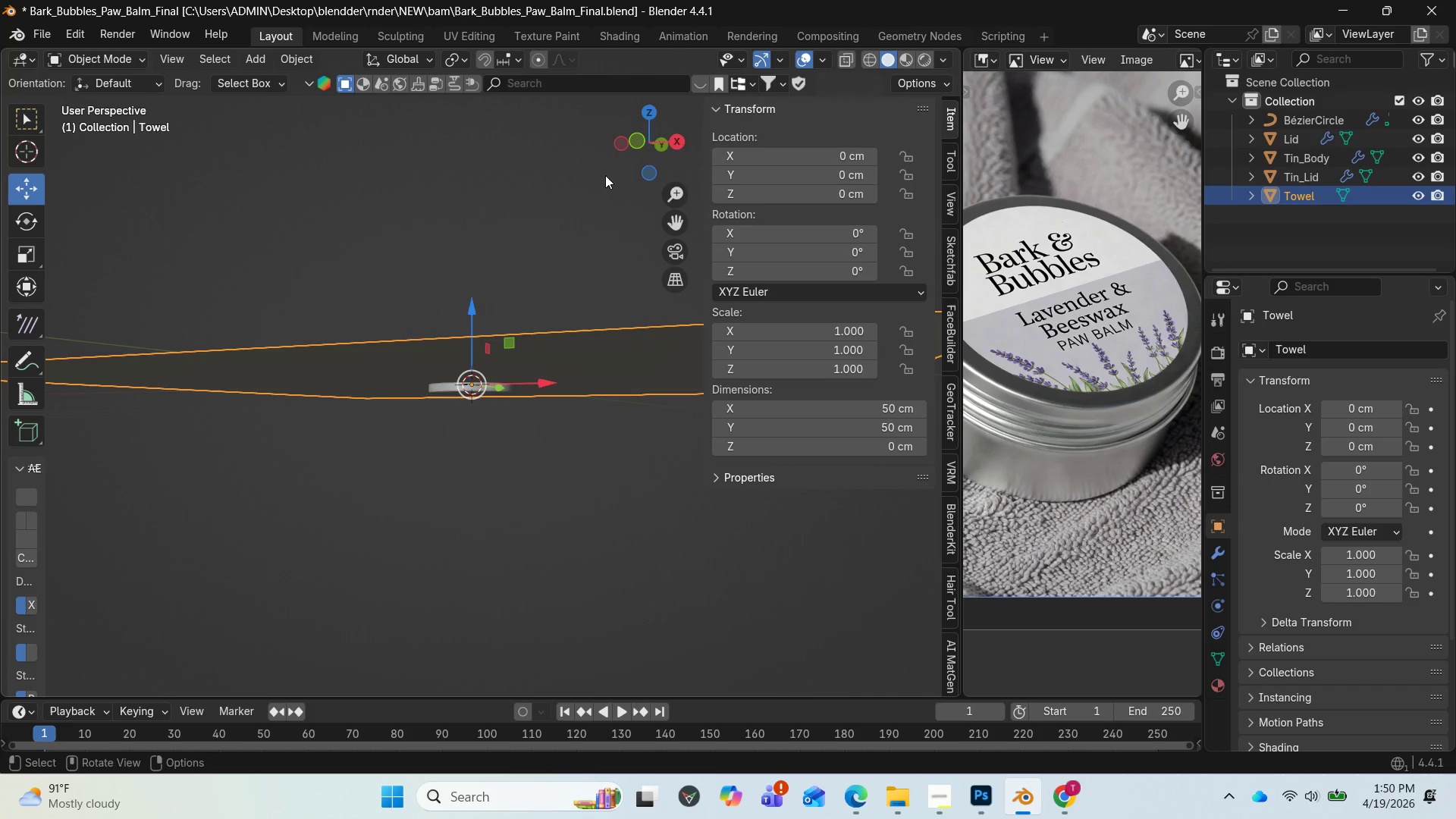 
left_click_drag(start_coordinate=[639, 148], to_coordinate=[645, 215])
 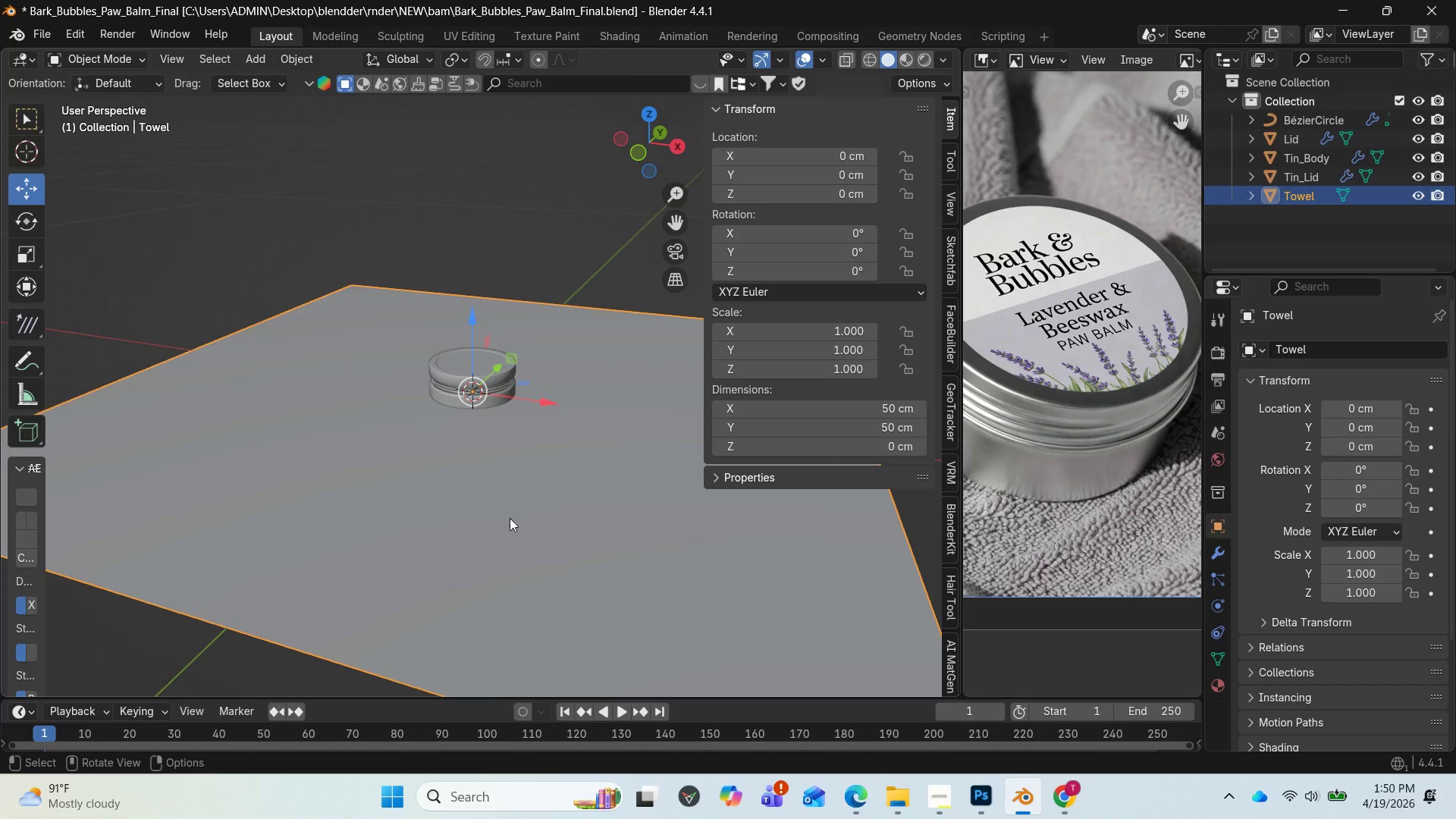 
right_click([513, 524])
 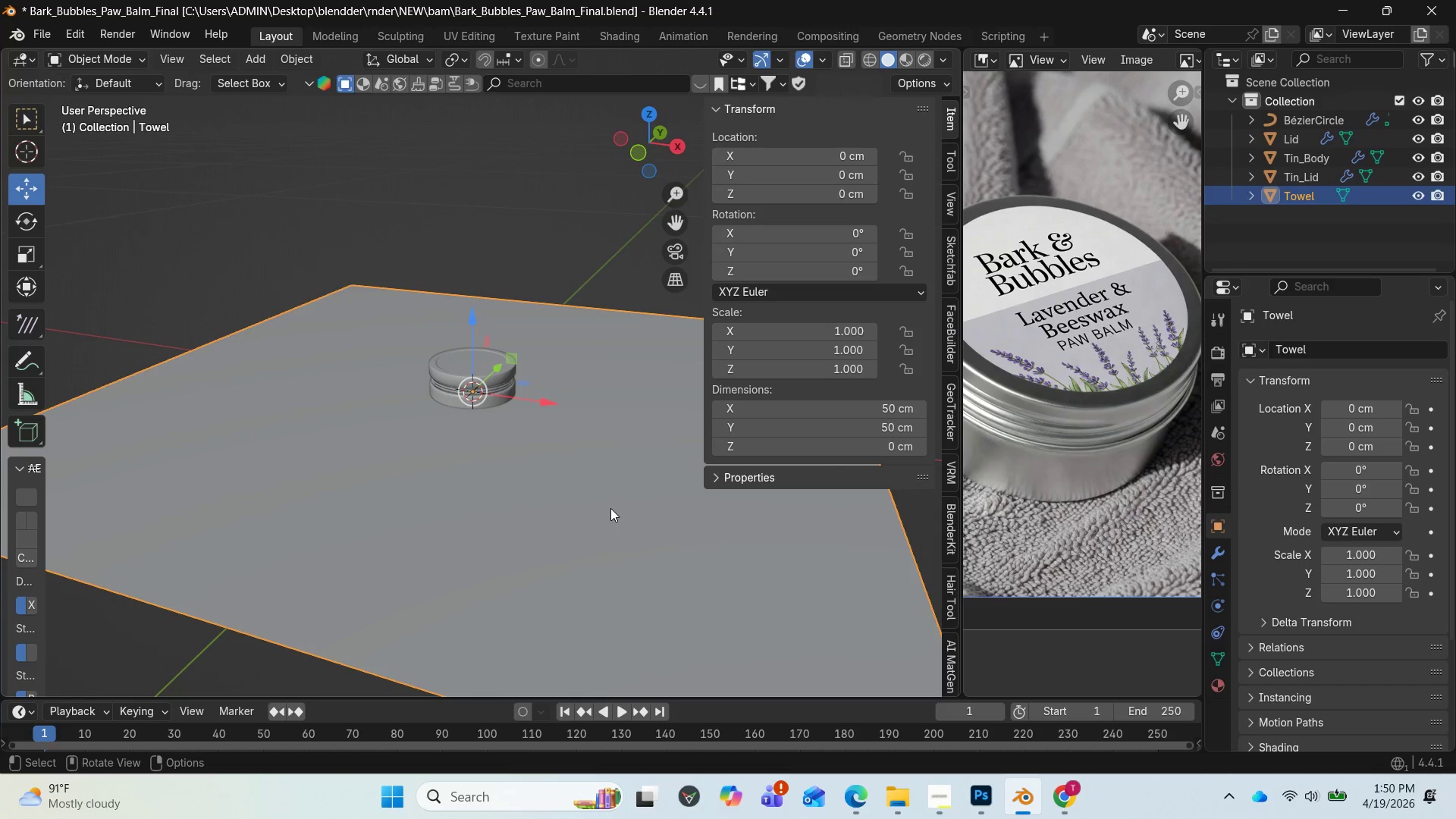 
key(CapsLock)
 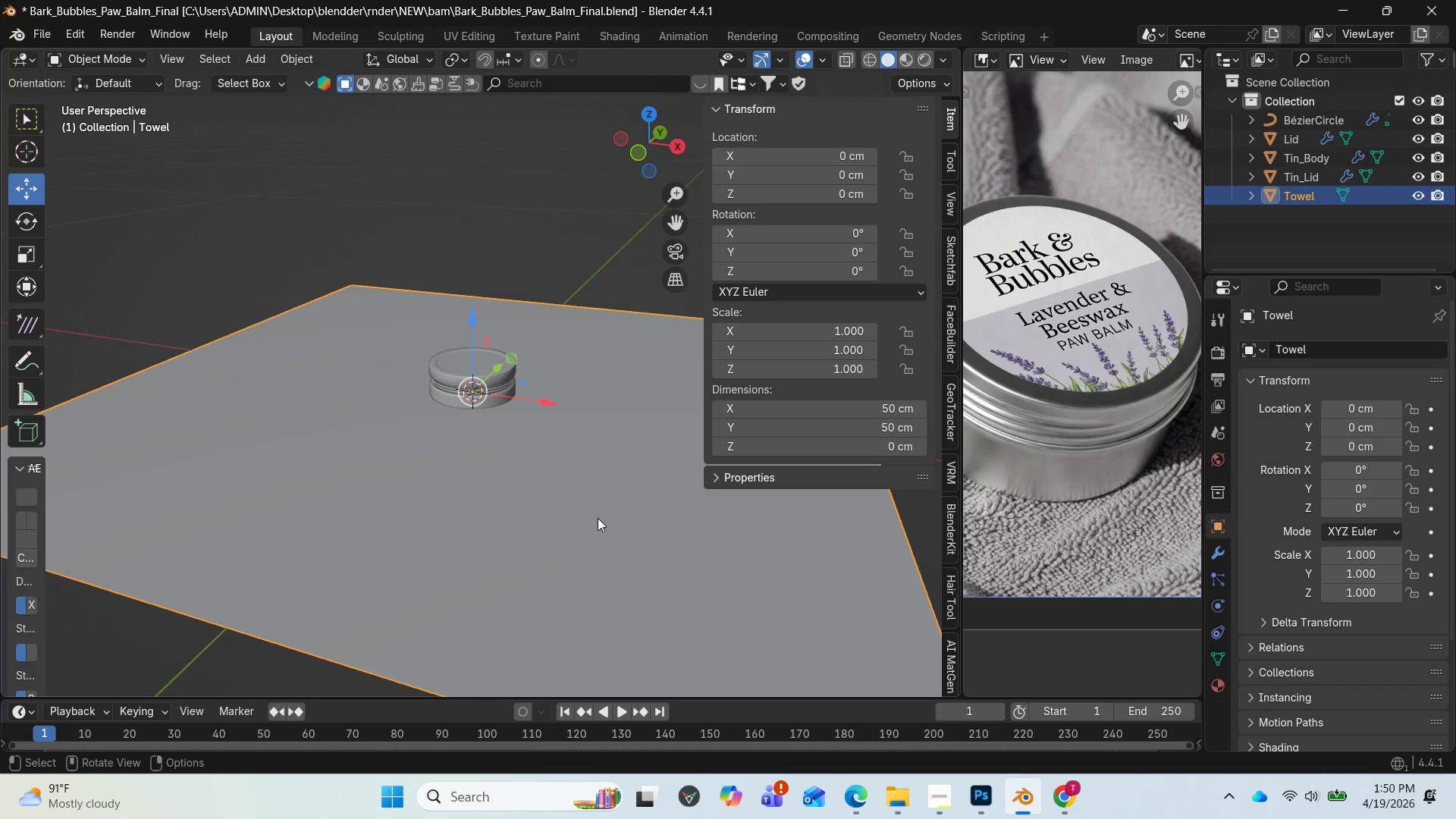 
key(Tab)
 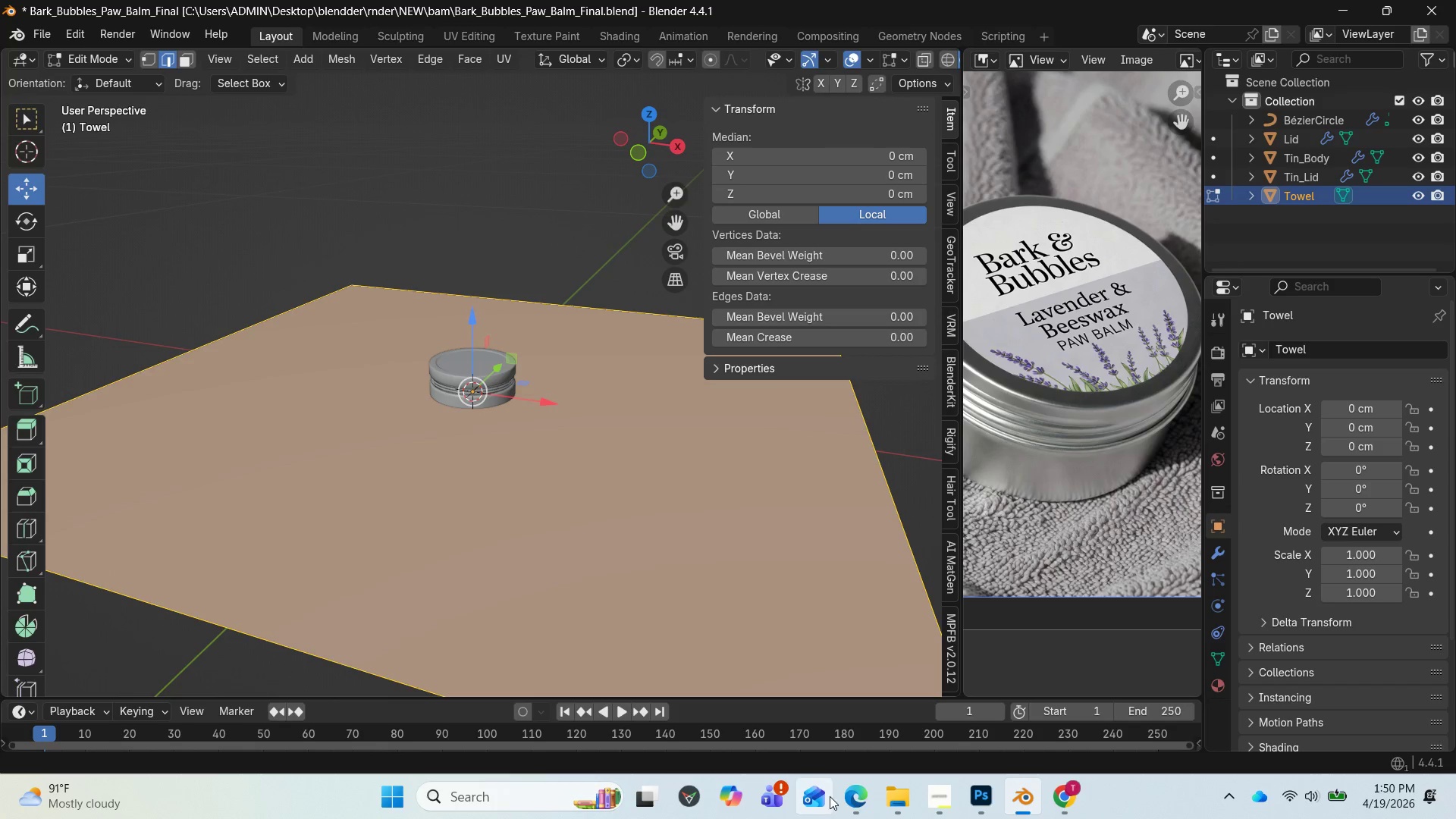 
left_click([868, 811])
 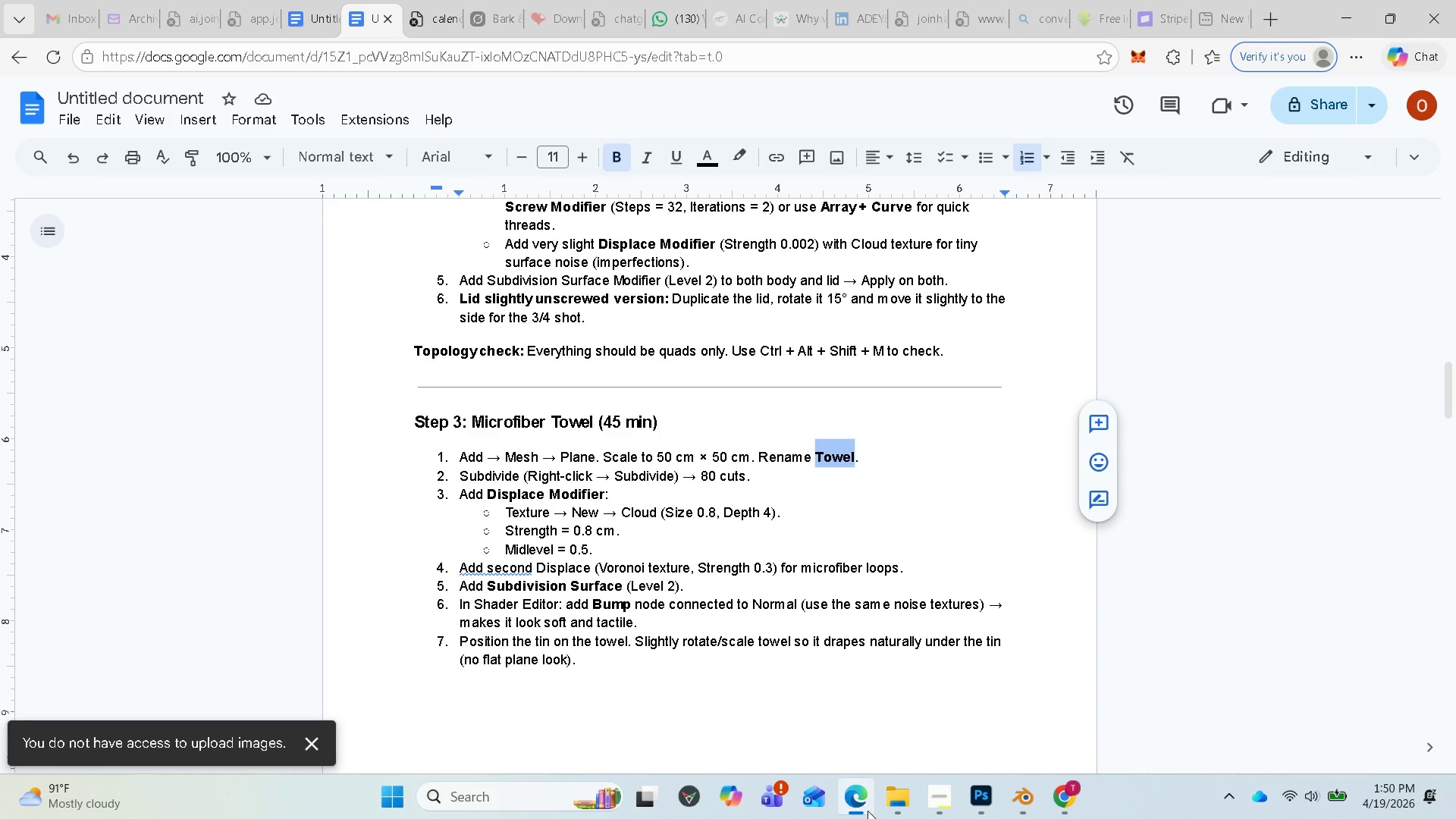 
wait(7.34)
 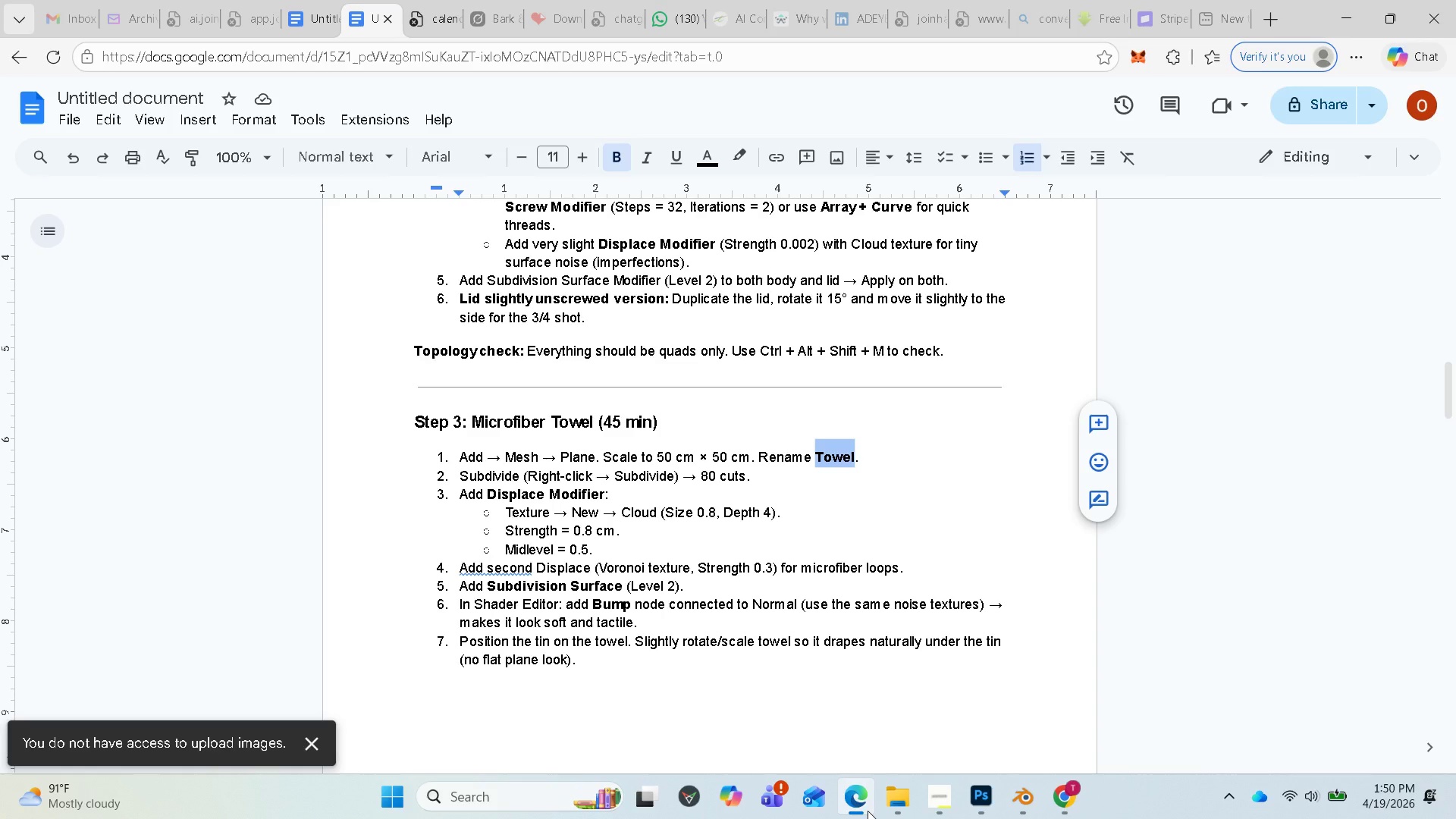 
left_click([1346, 20])
 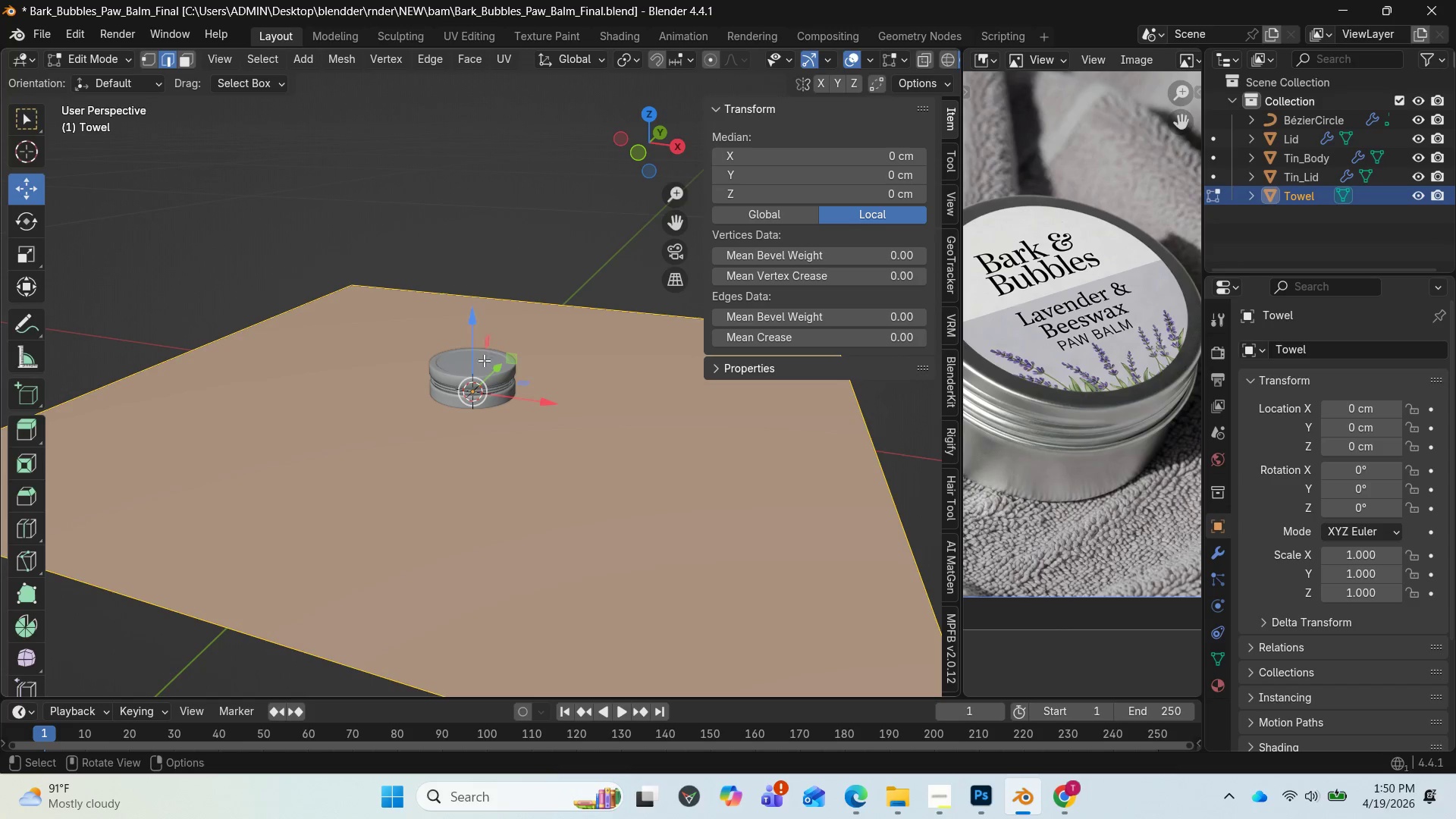 
right_click([378, 423])
 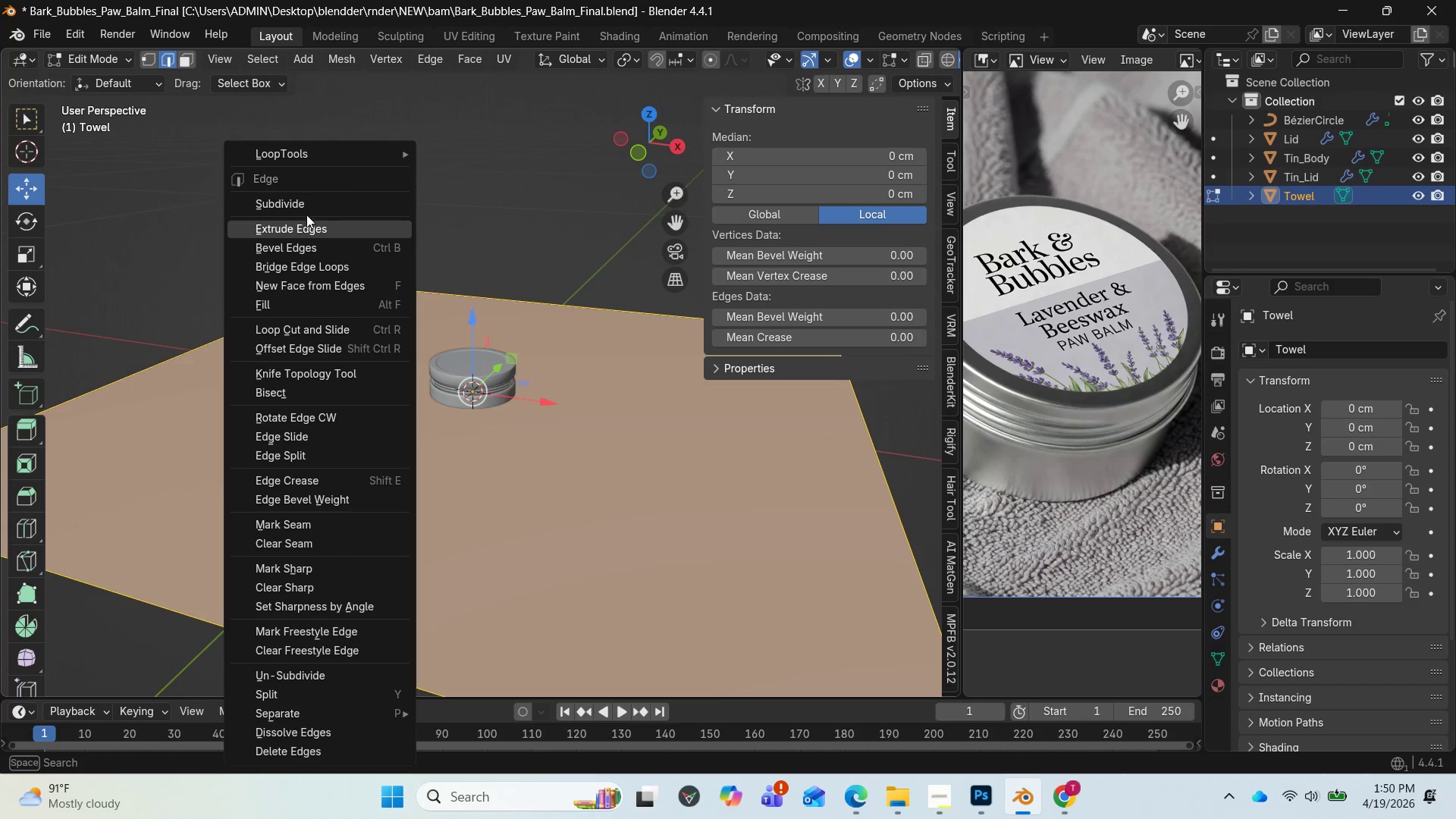 
left_click([306, 205])
 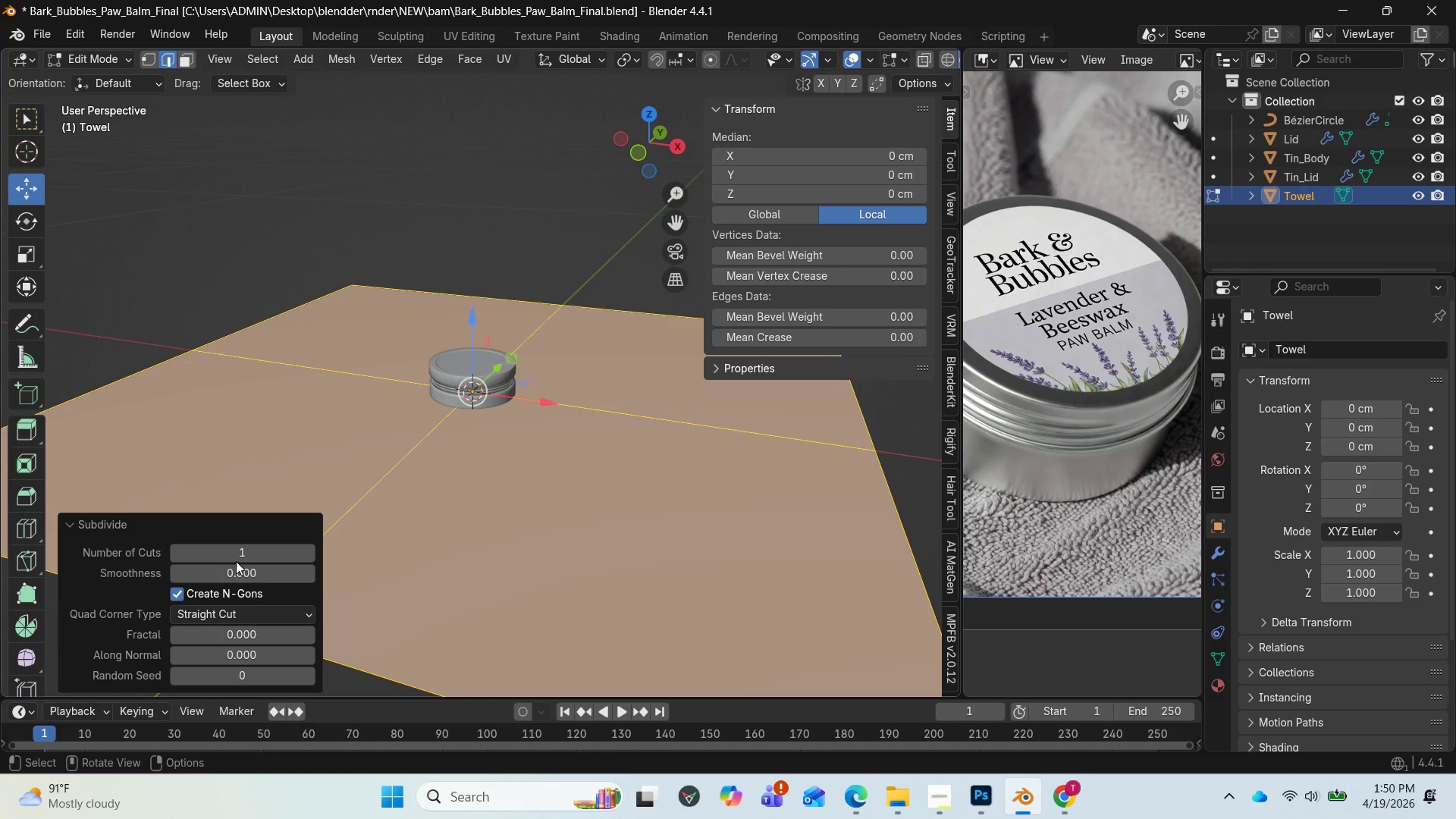 
left_click([236, 559])
 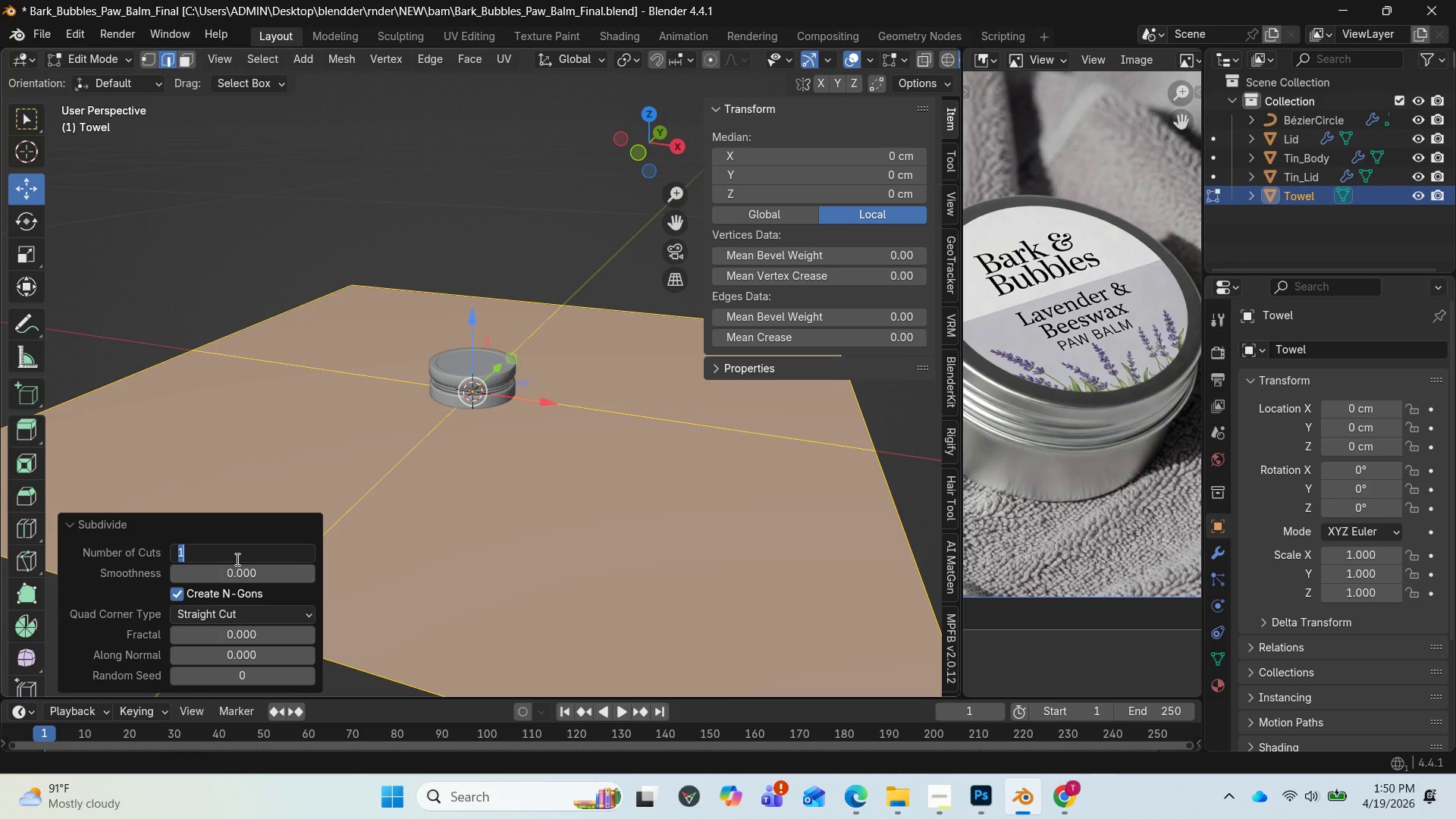 
type(80)
 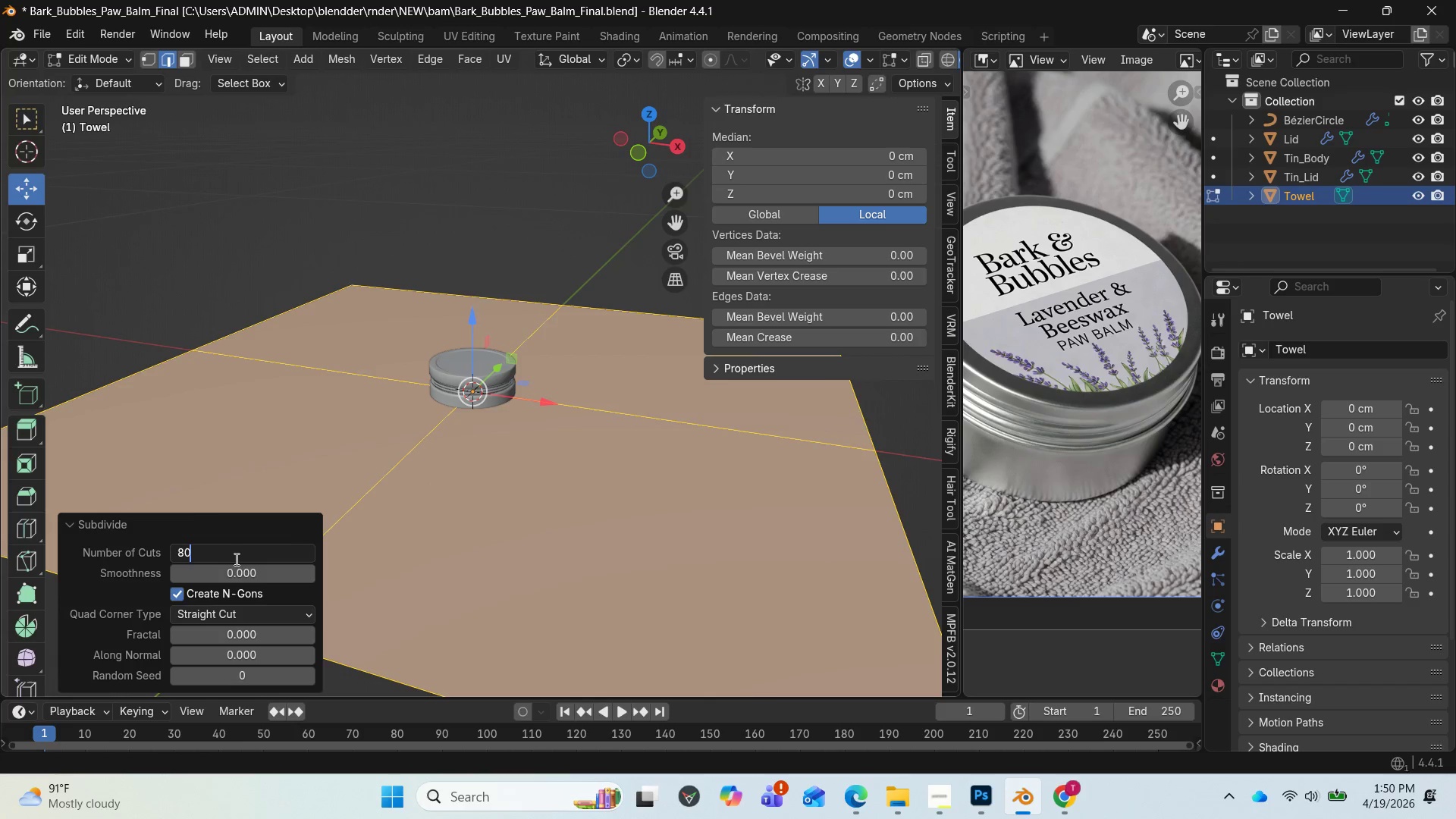 
key(Enter)
 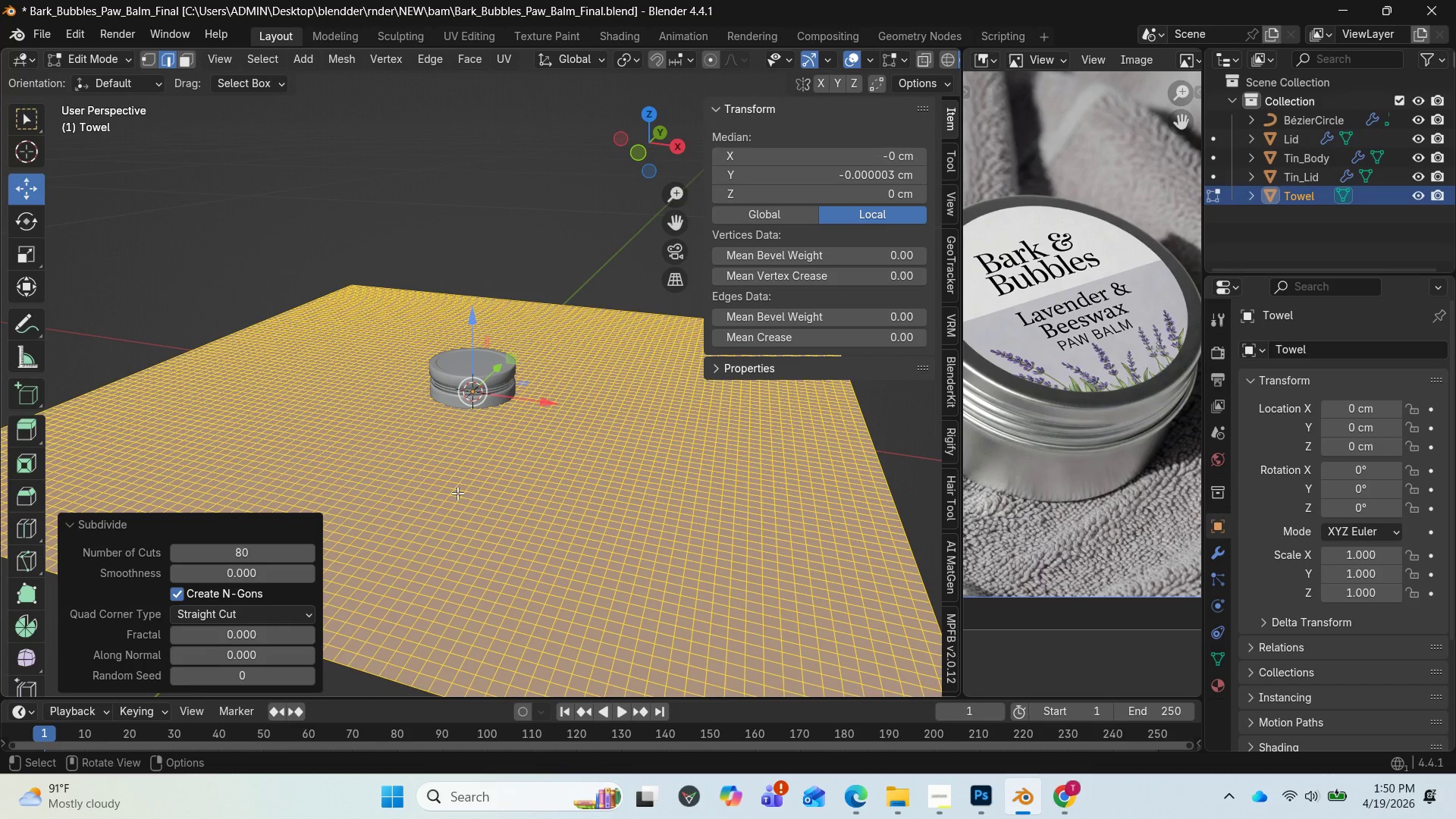 
scroll: coordinate [458, 493], scroll_direction: down, amount: 2.0
 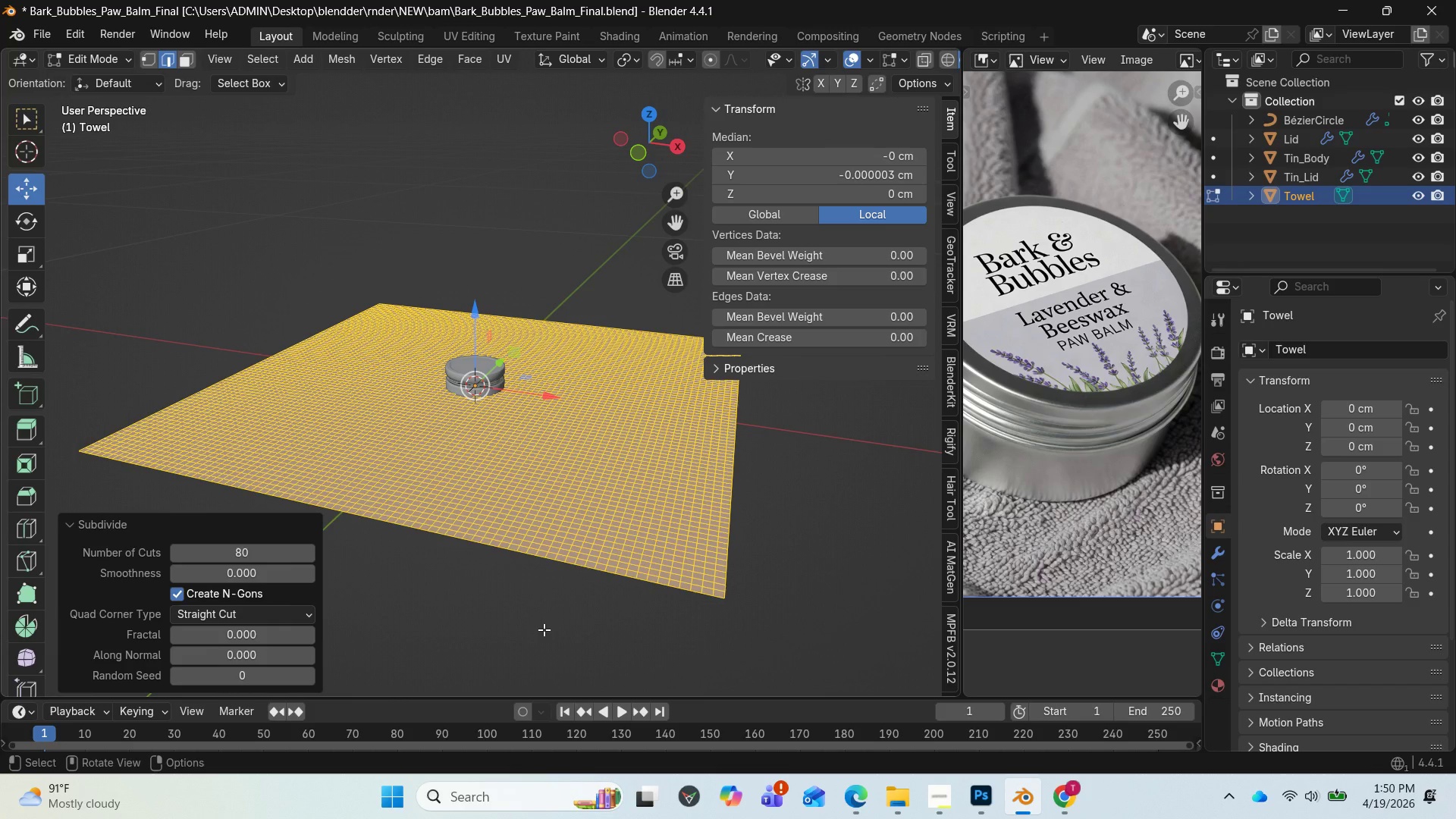 
key(Tab)
 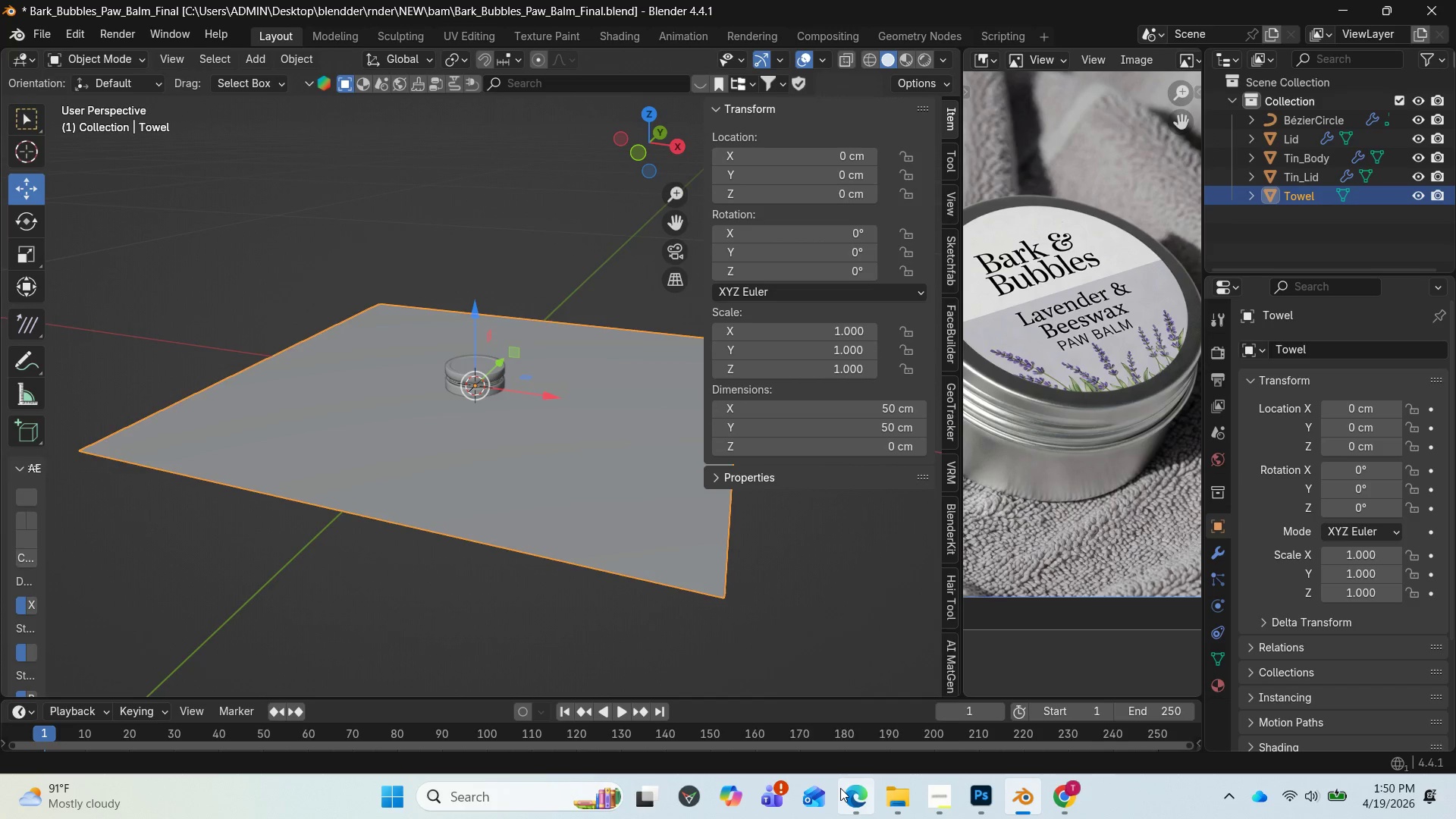 
left_click([842, 699])
 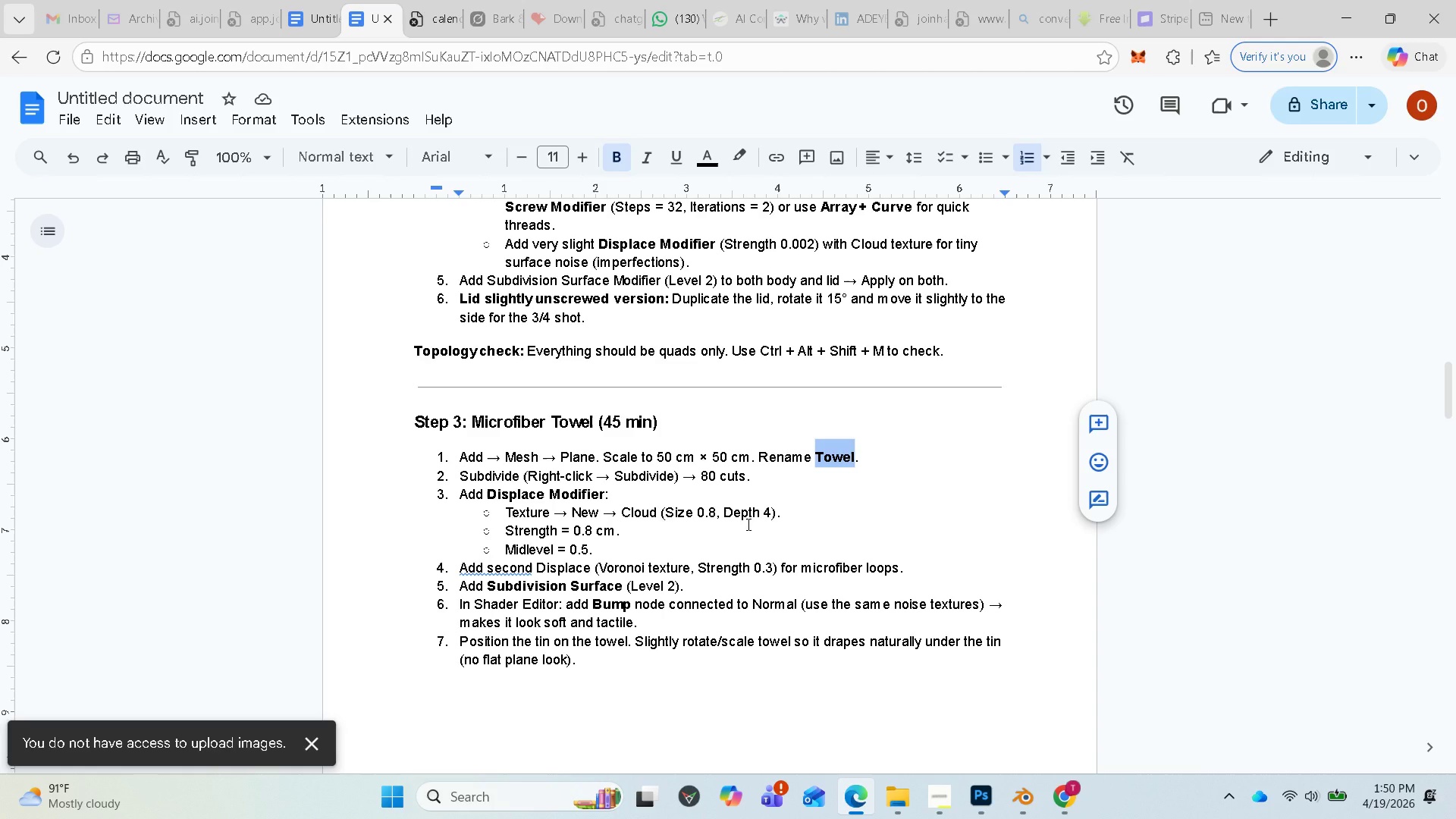 
wait(18.16)
 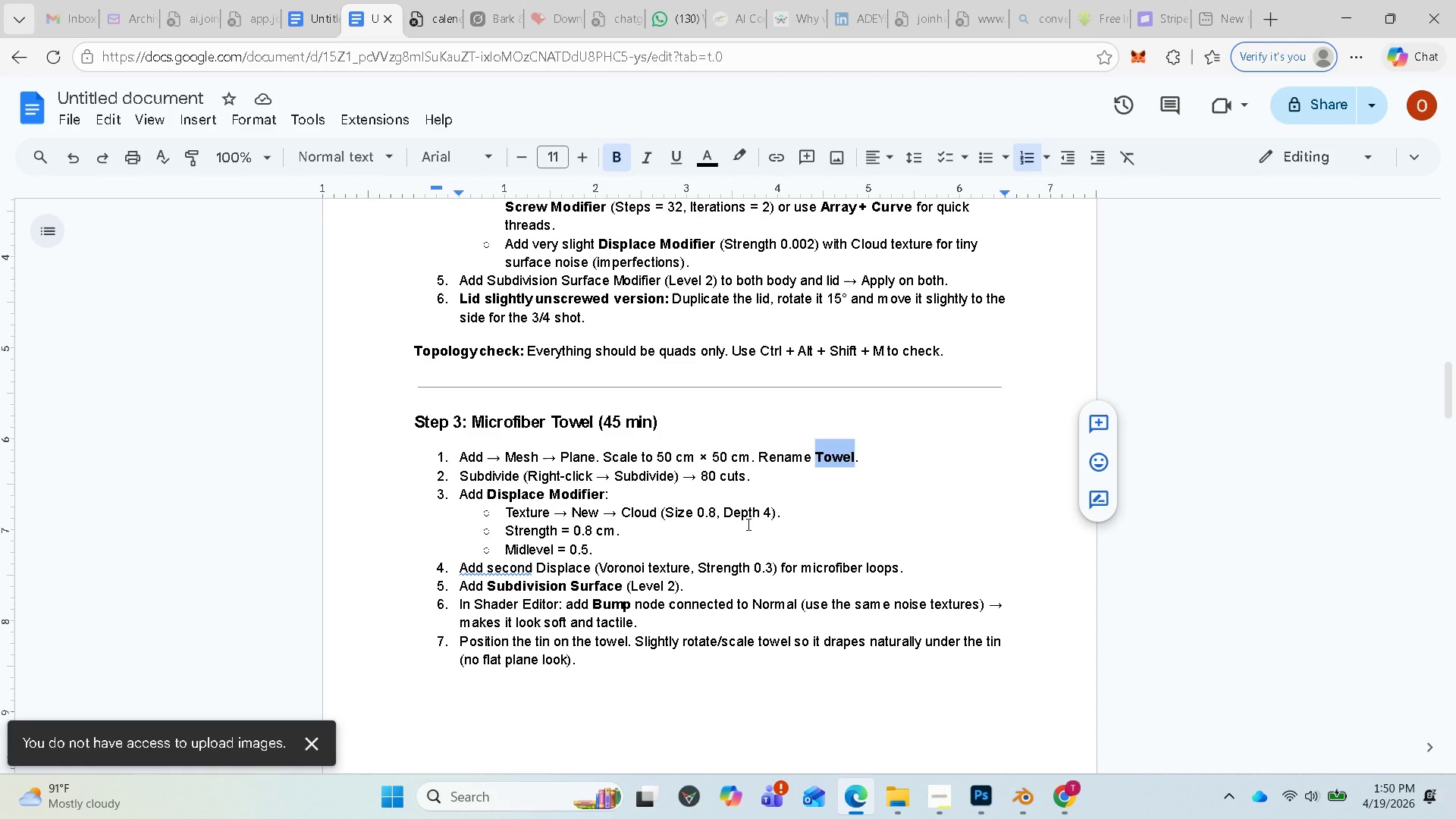 
left_click([1014, 721])
 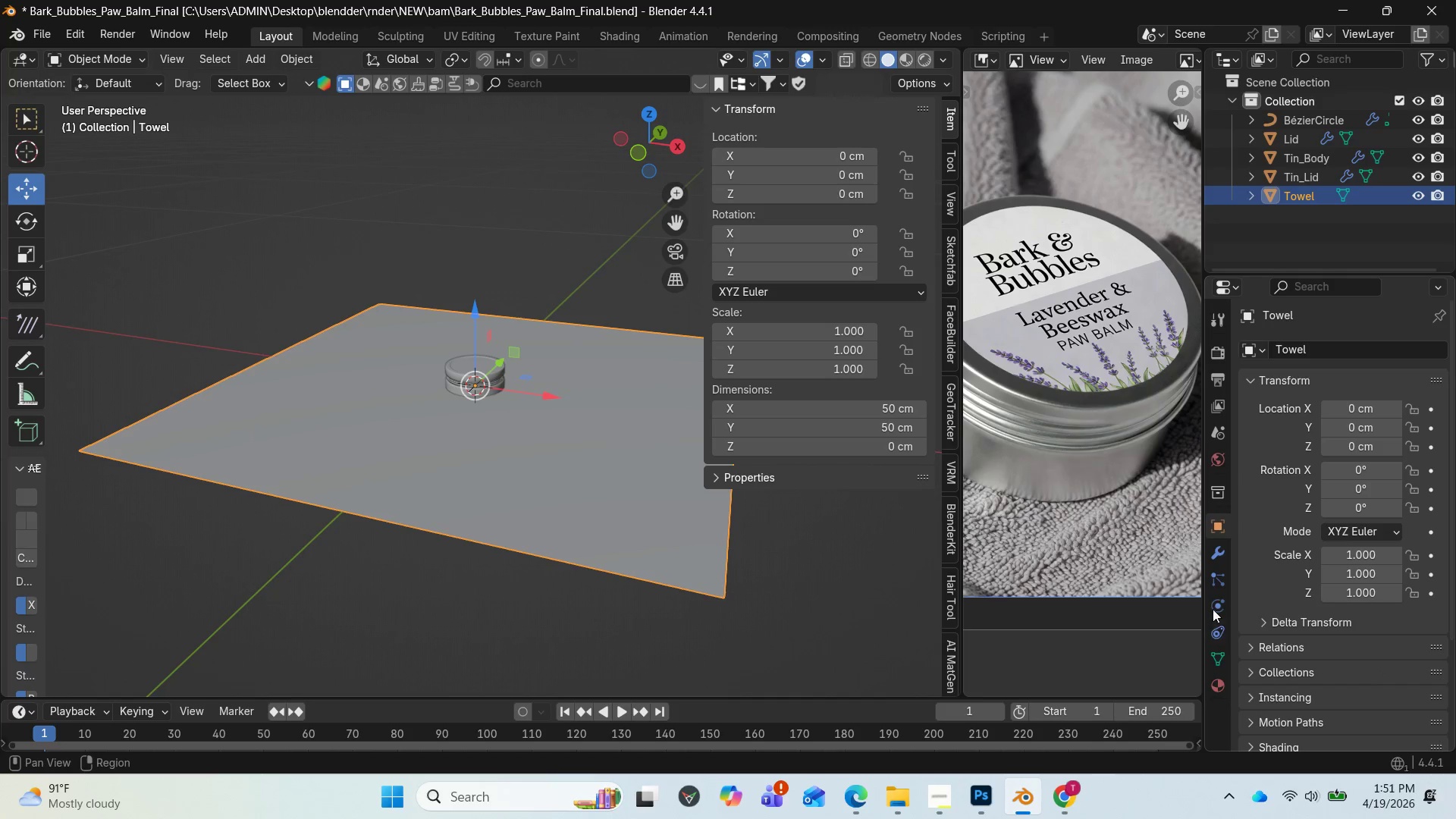 
left_click([1211, 552])
 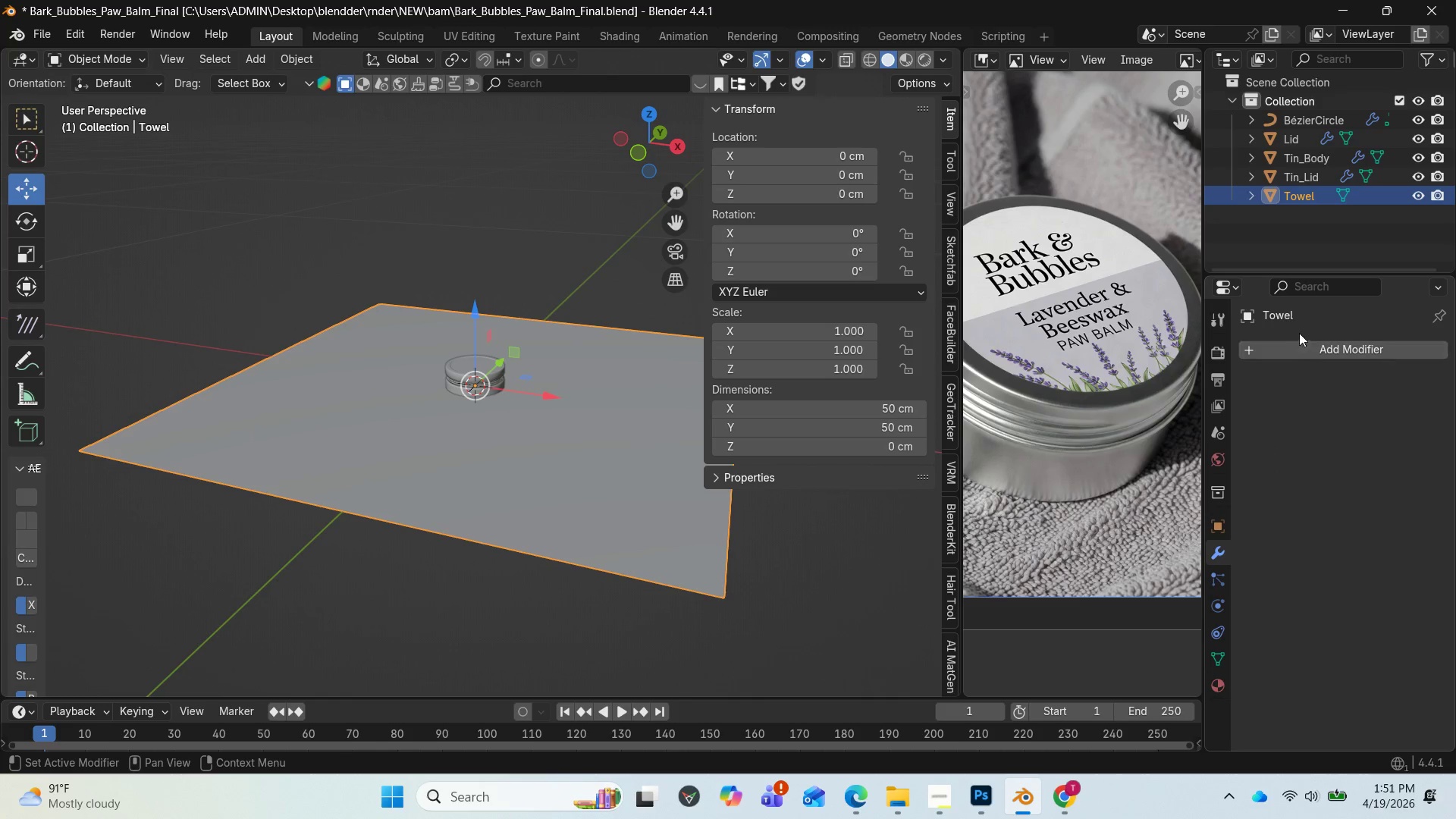 
left_click([1298, 347])
 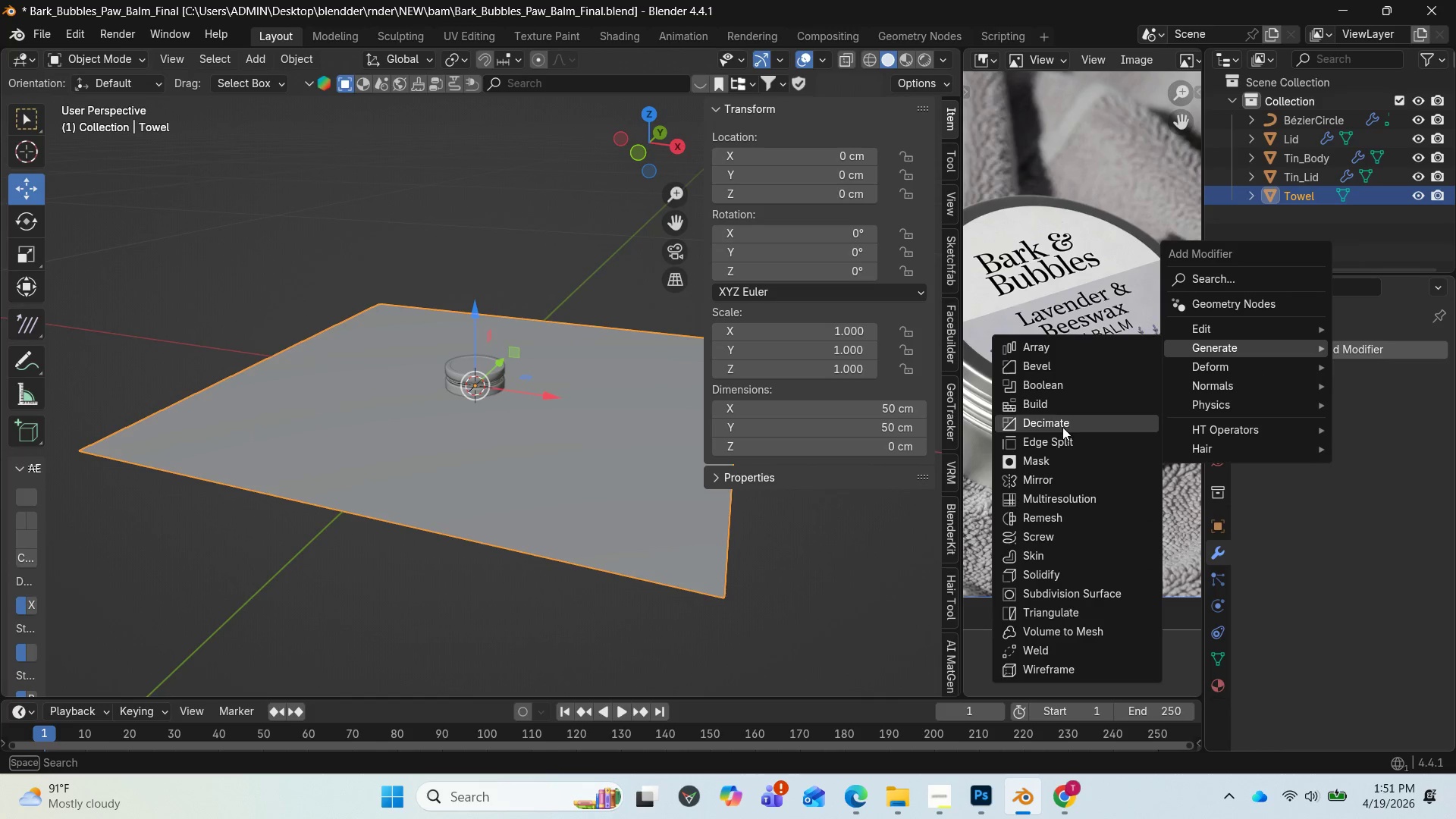 
mouse_move([1186, 388])
 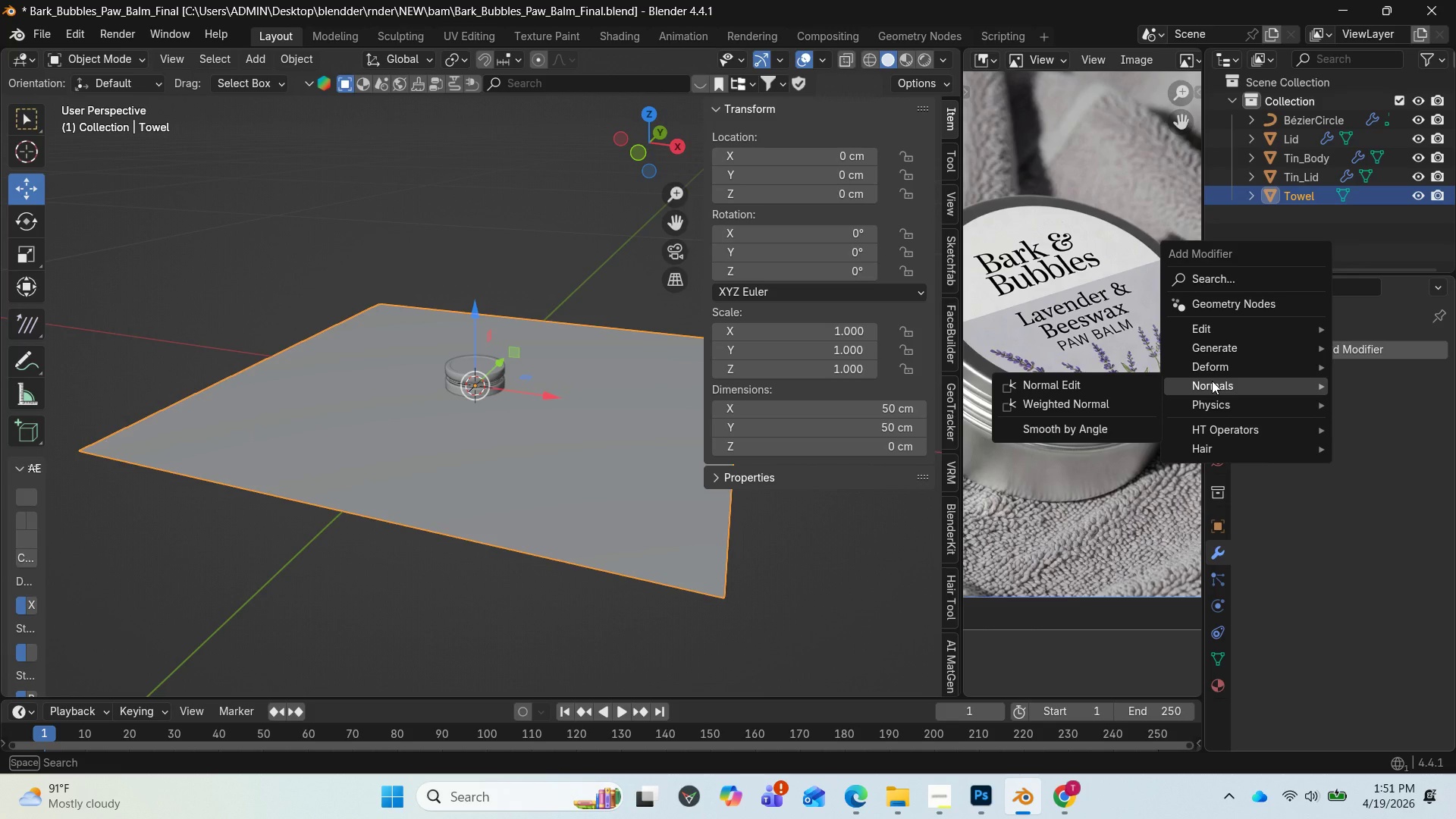 
mouse_move([1193, 380])
 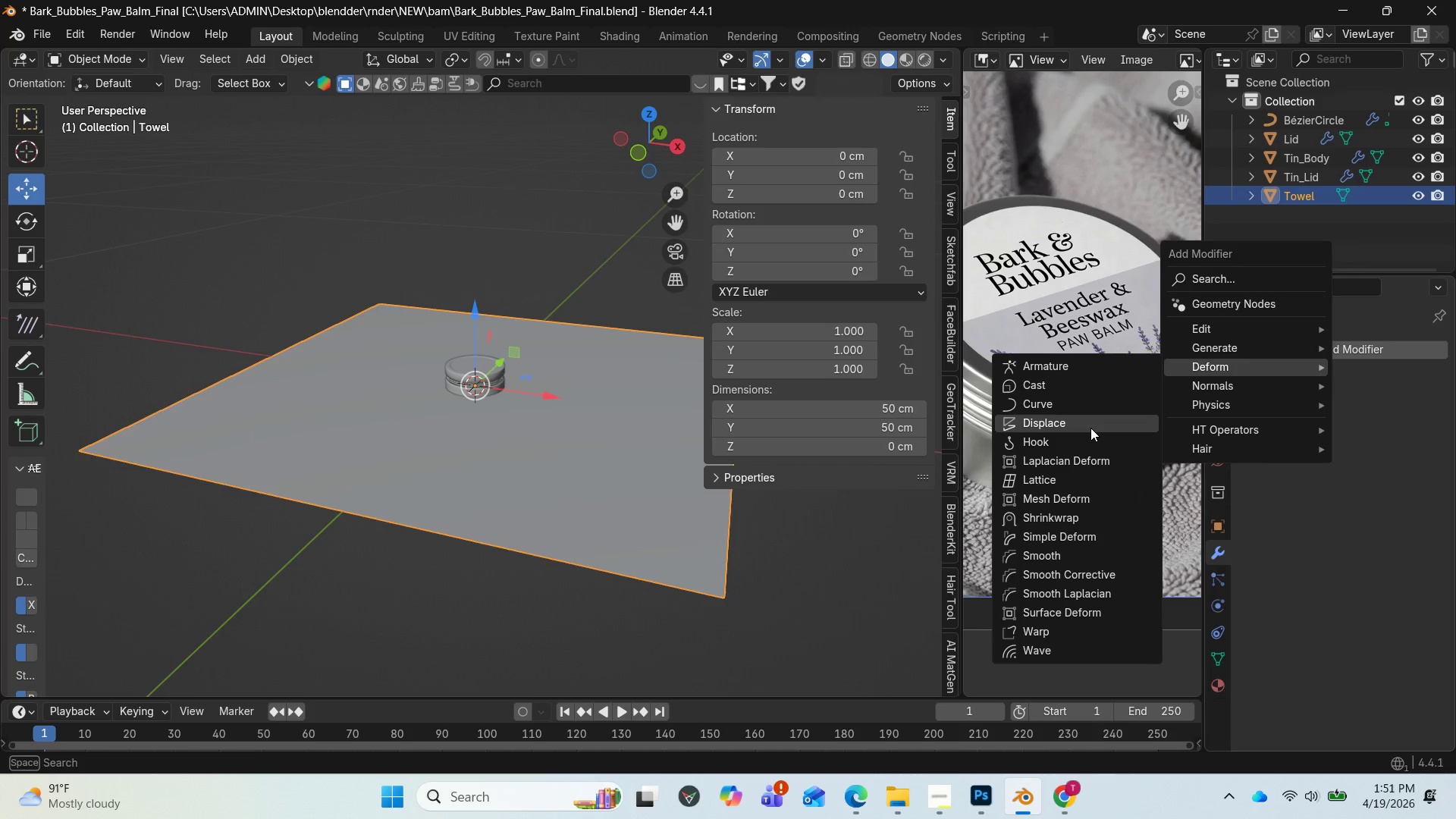 
left_click([1090, 428])
 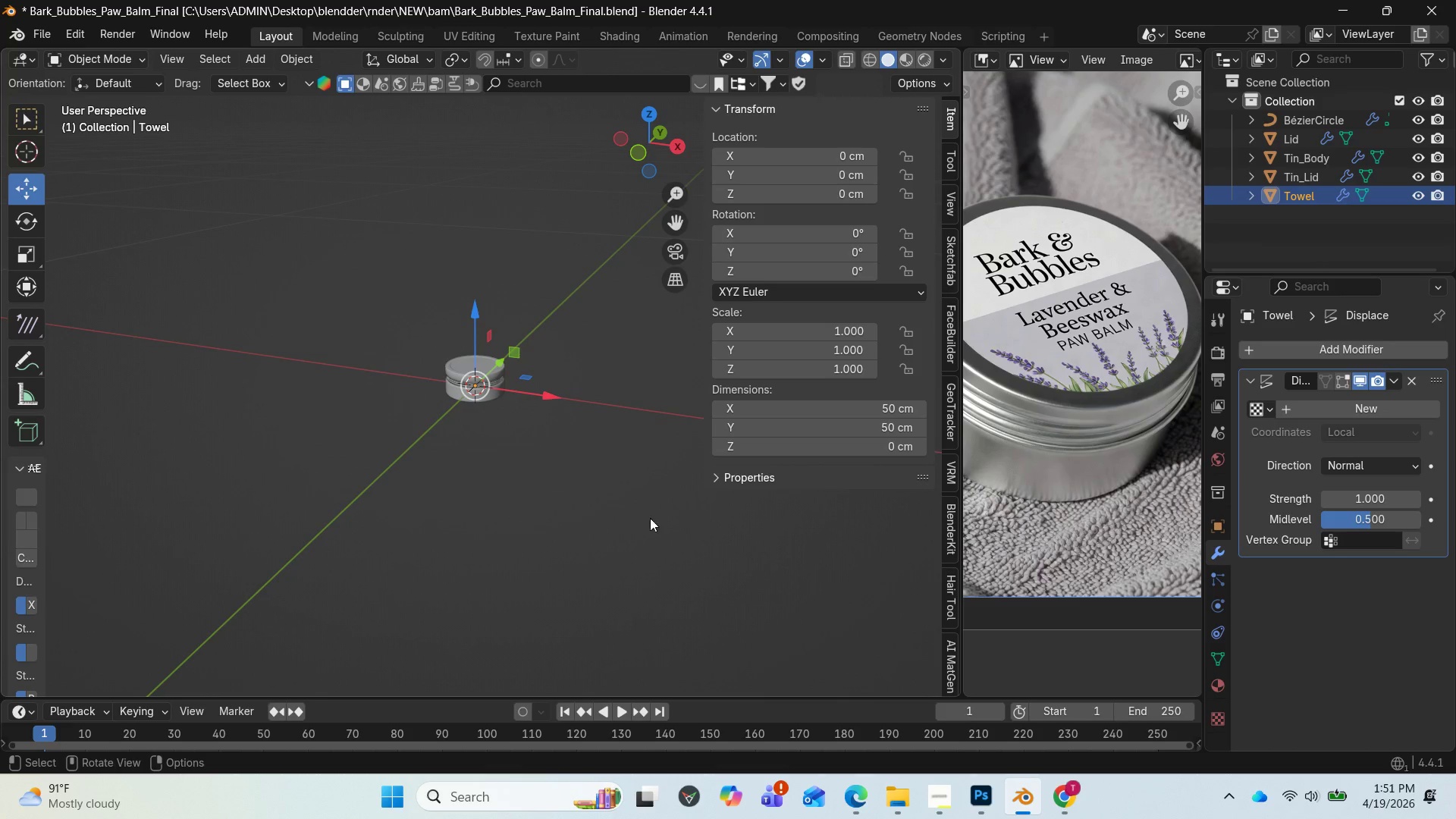 
scroll: coordinate [511, 481], scroll_direction: down, amount: 7.0
 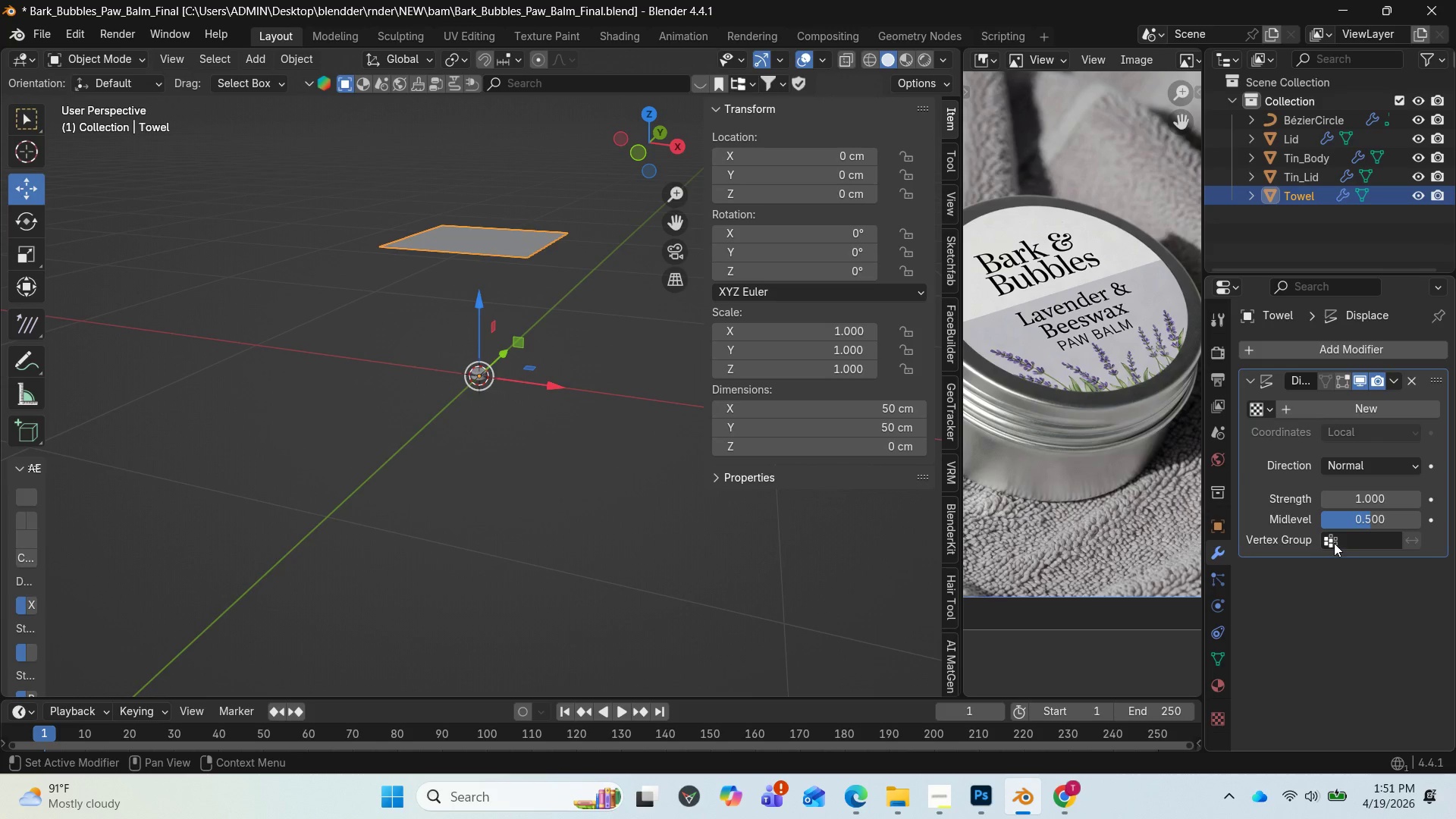 
mouse_move([1336, 454])
 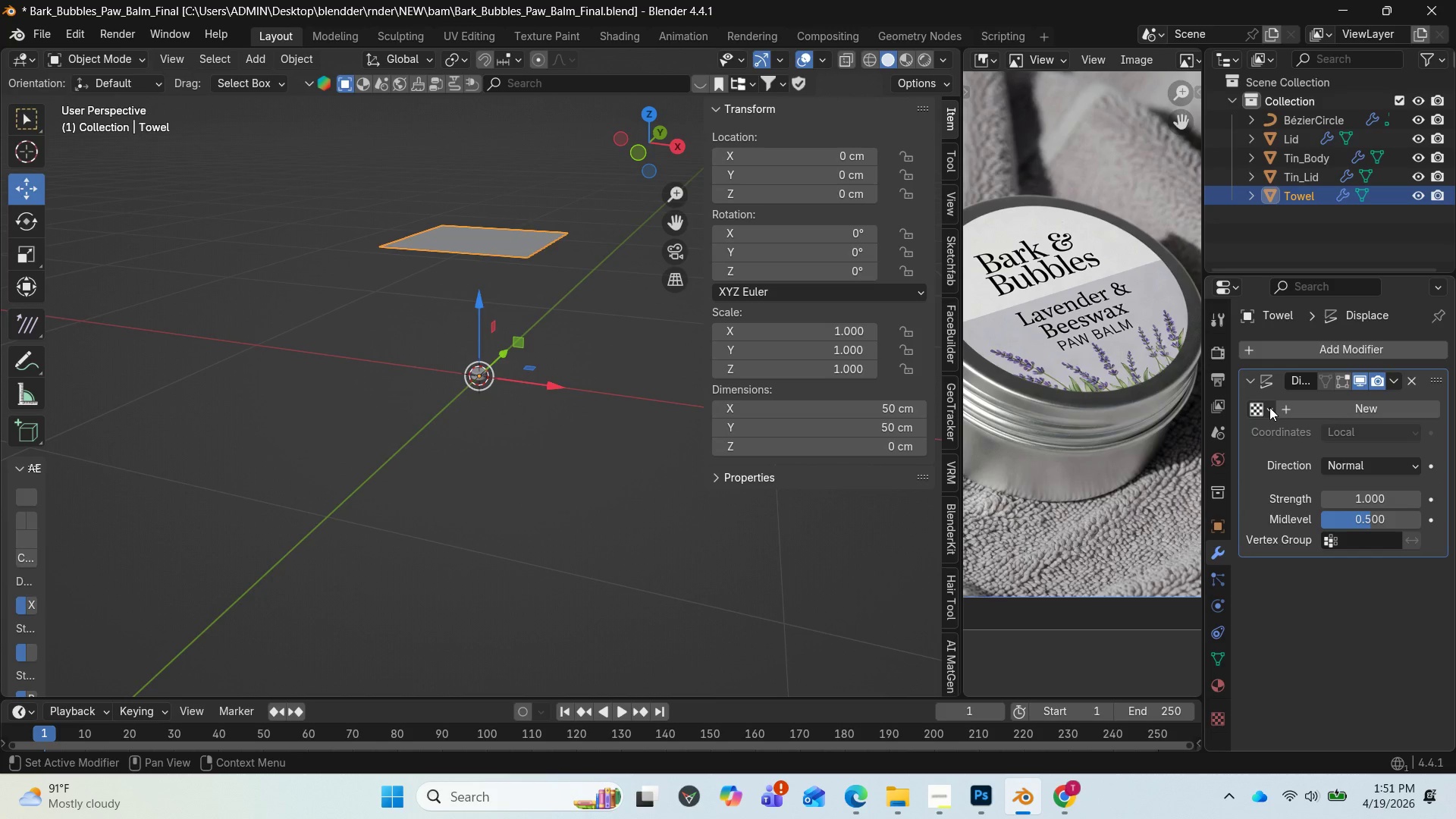 
left_click([1269, 407])
 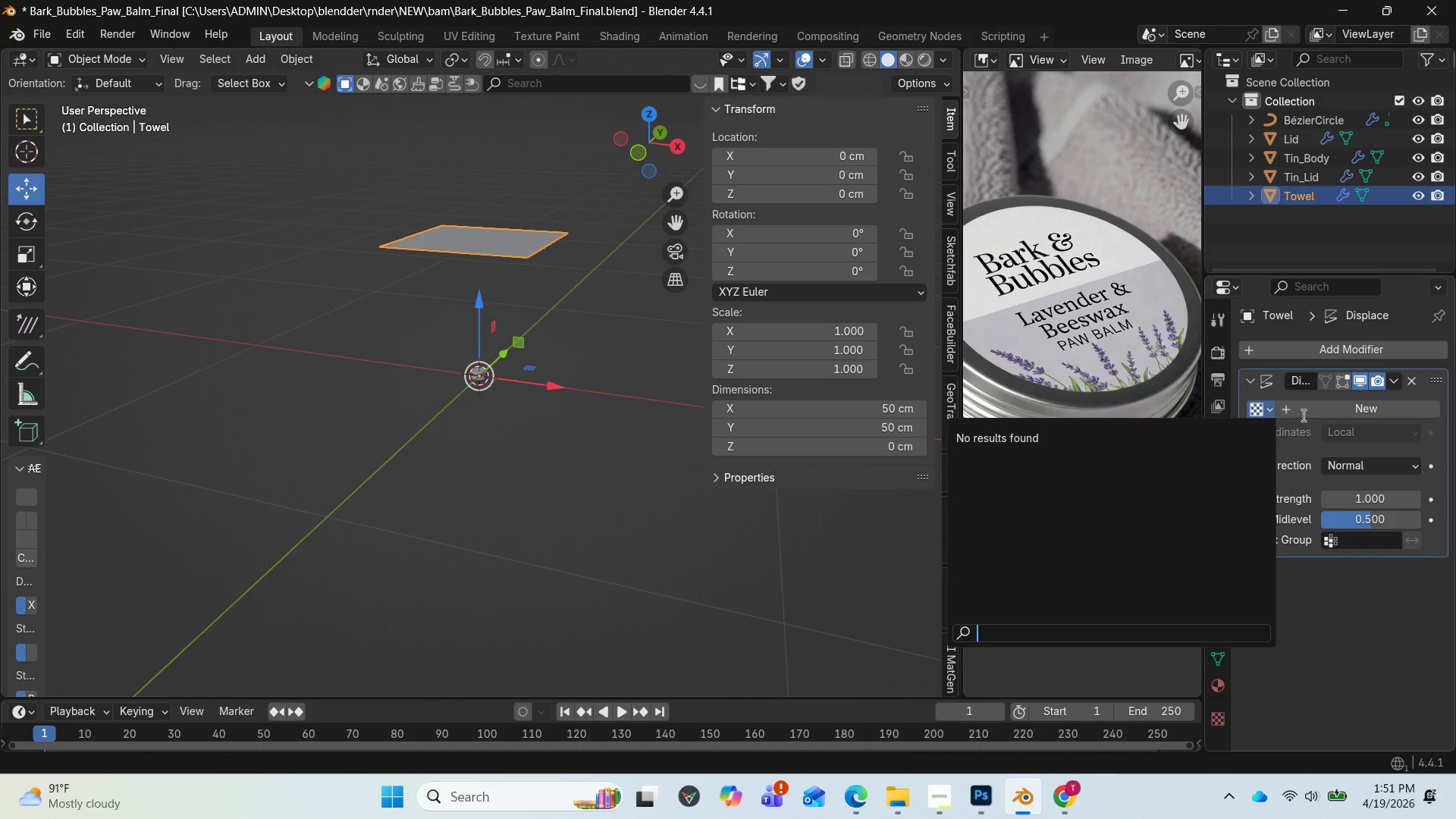 
left_click([1307, 412])
 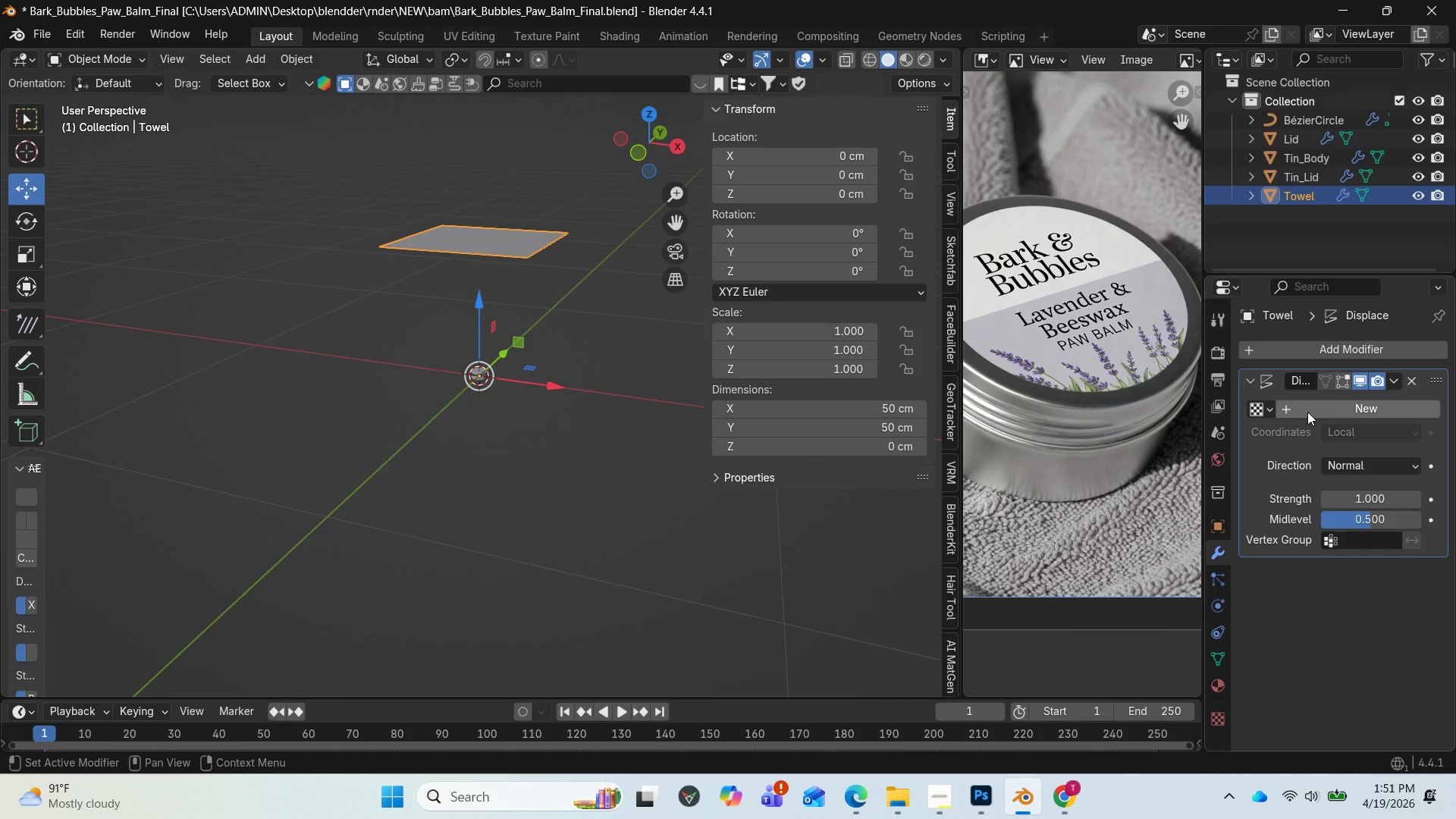 
left_click([1307, 412])
 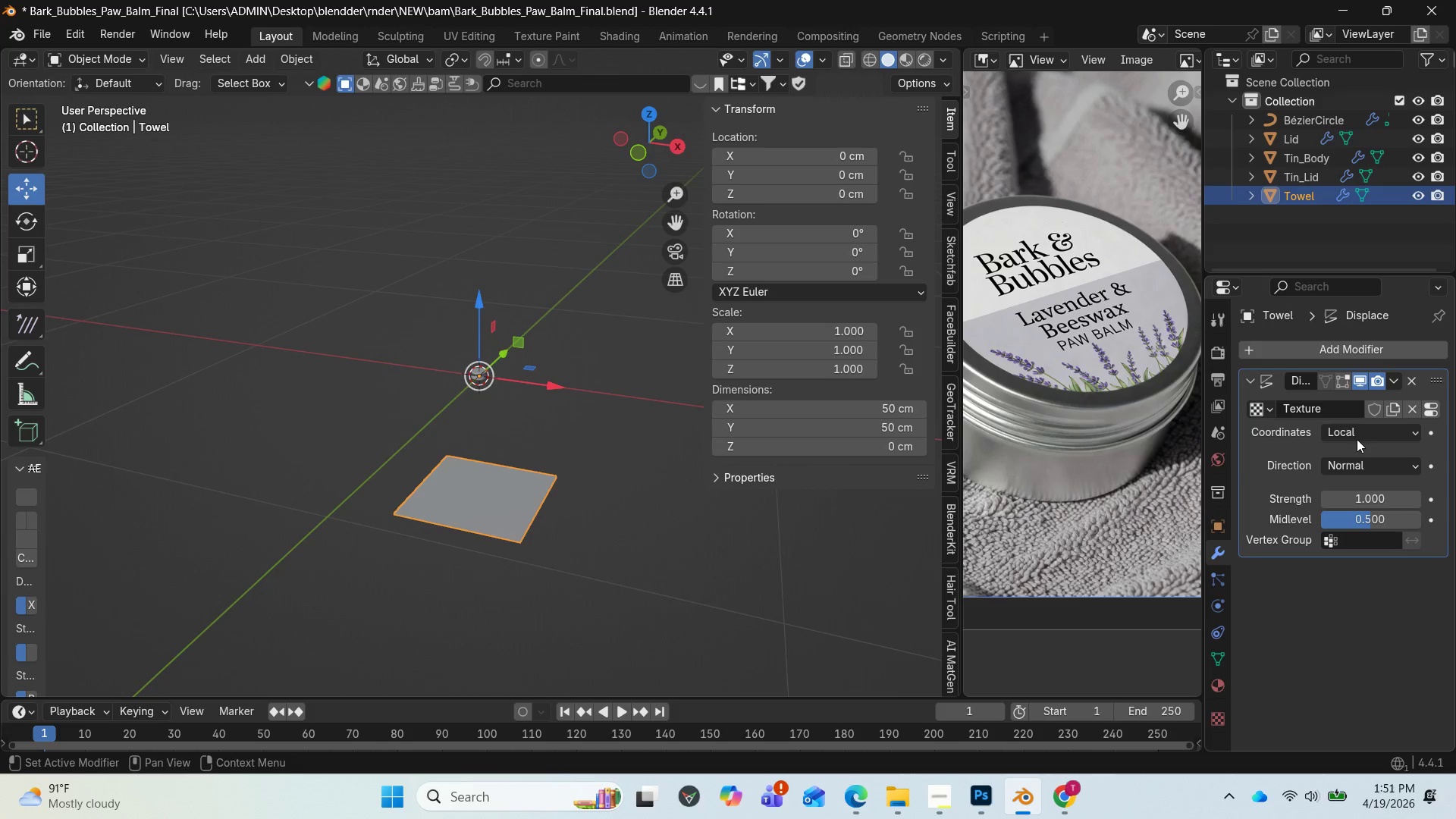 
left_click([1274, 410])
 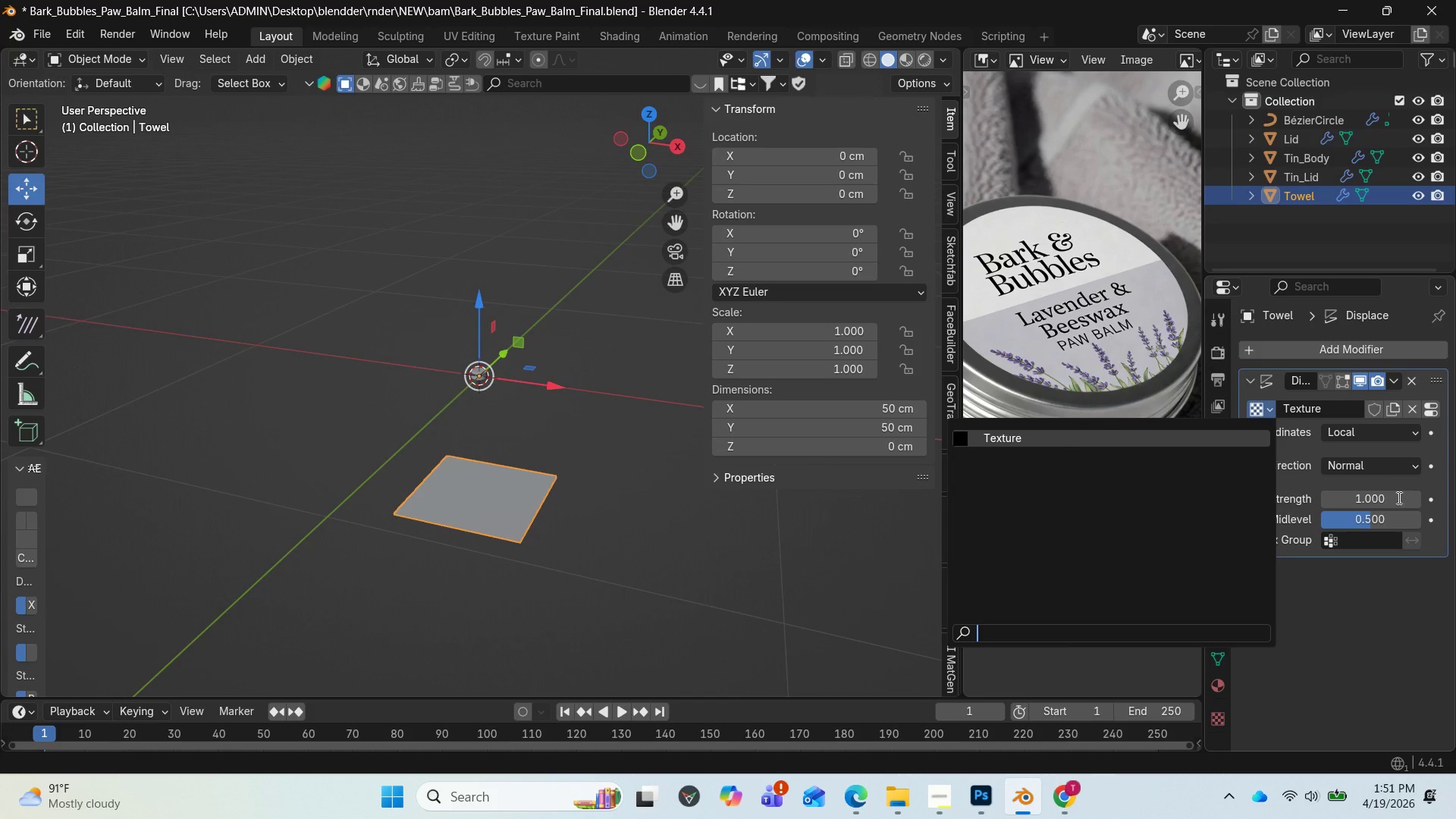 
left_click([1372, 466])
 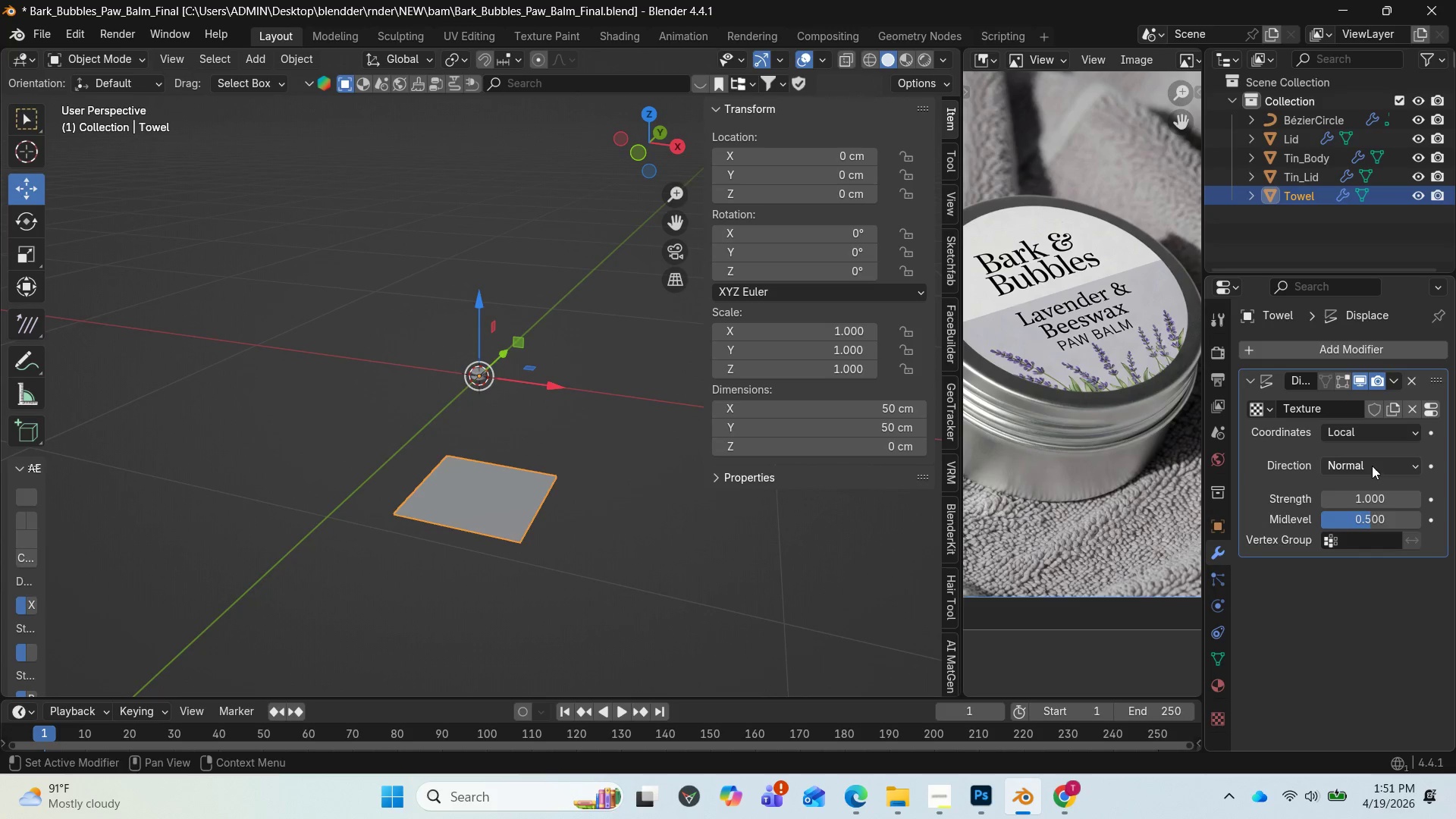 
left_click([1372, 466])
 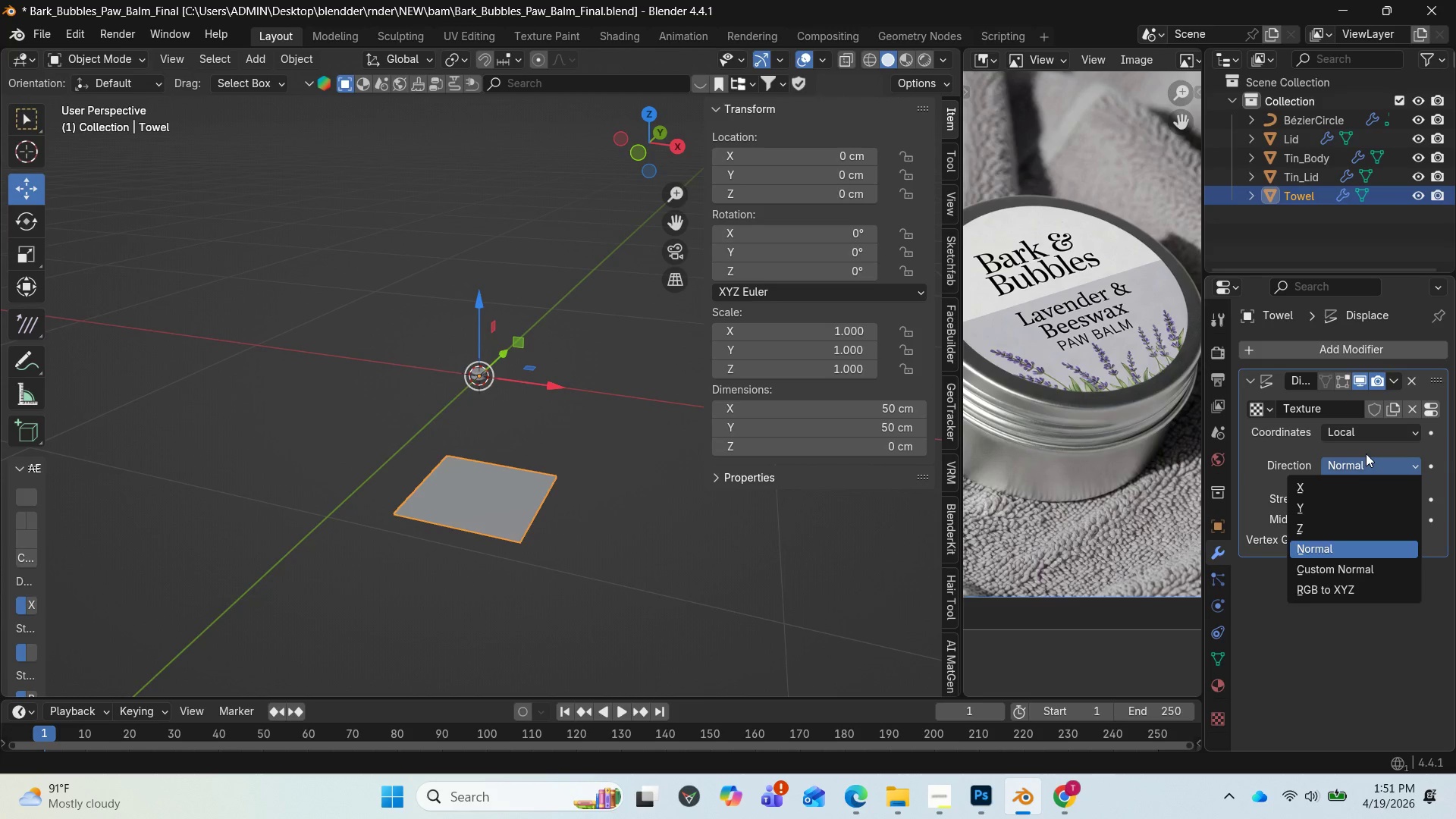 
left_click([1359, 620])
 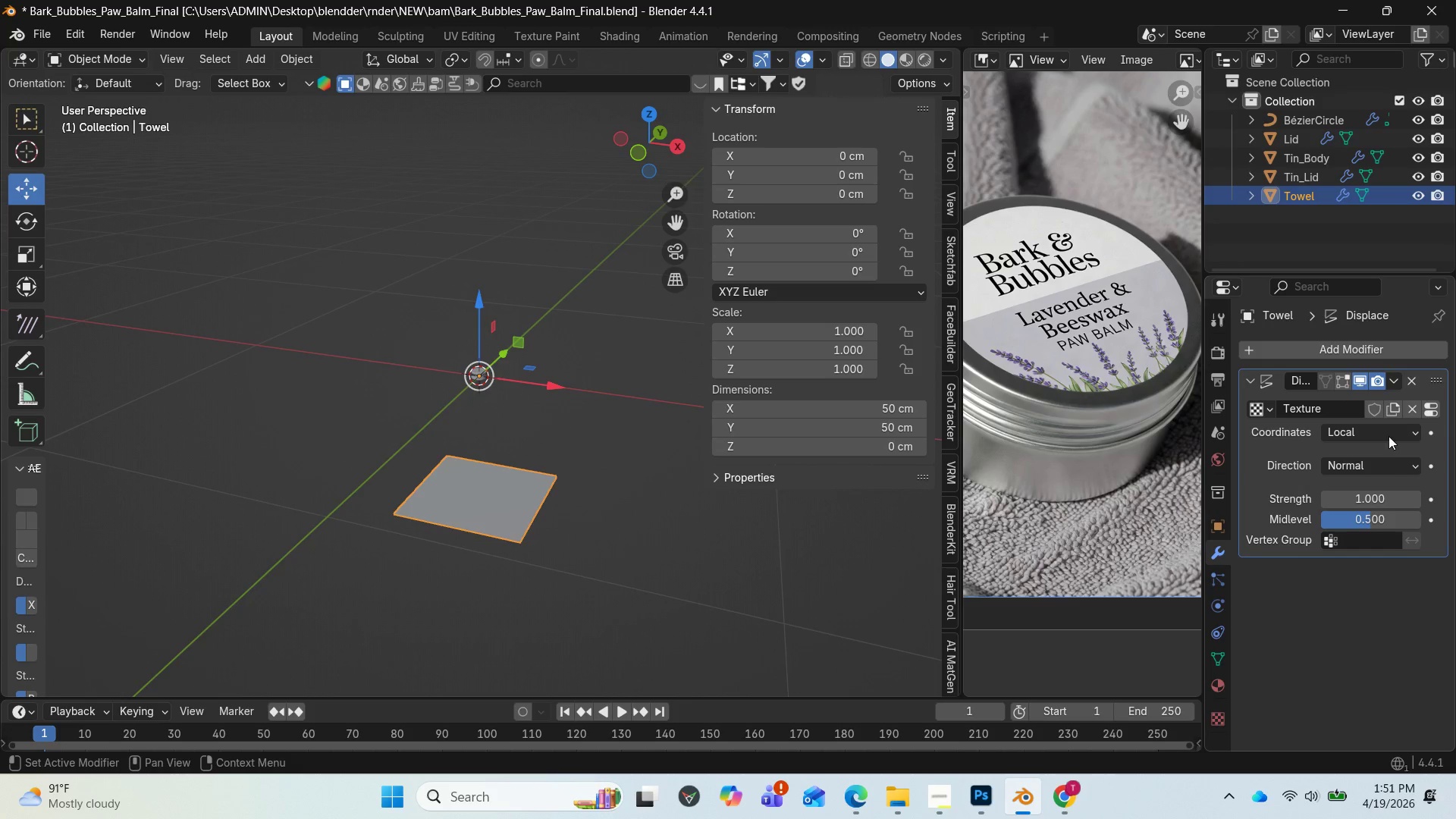 
left_click([1412, 409])
 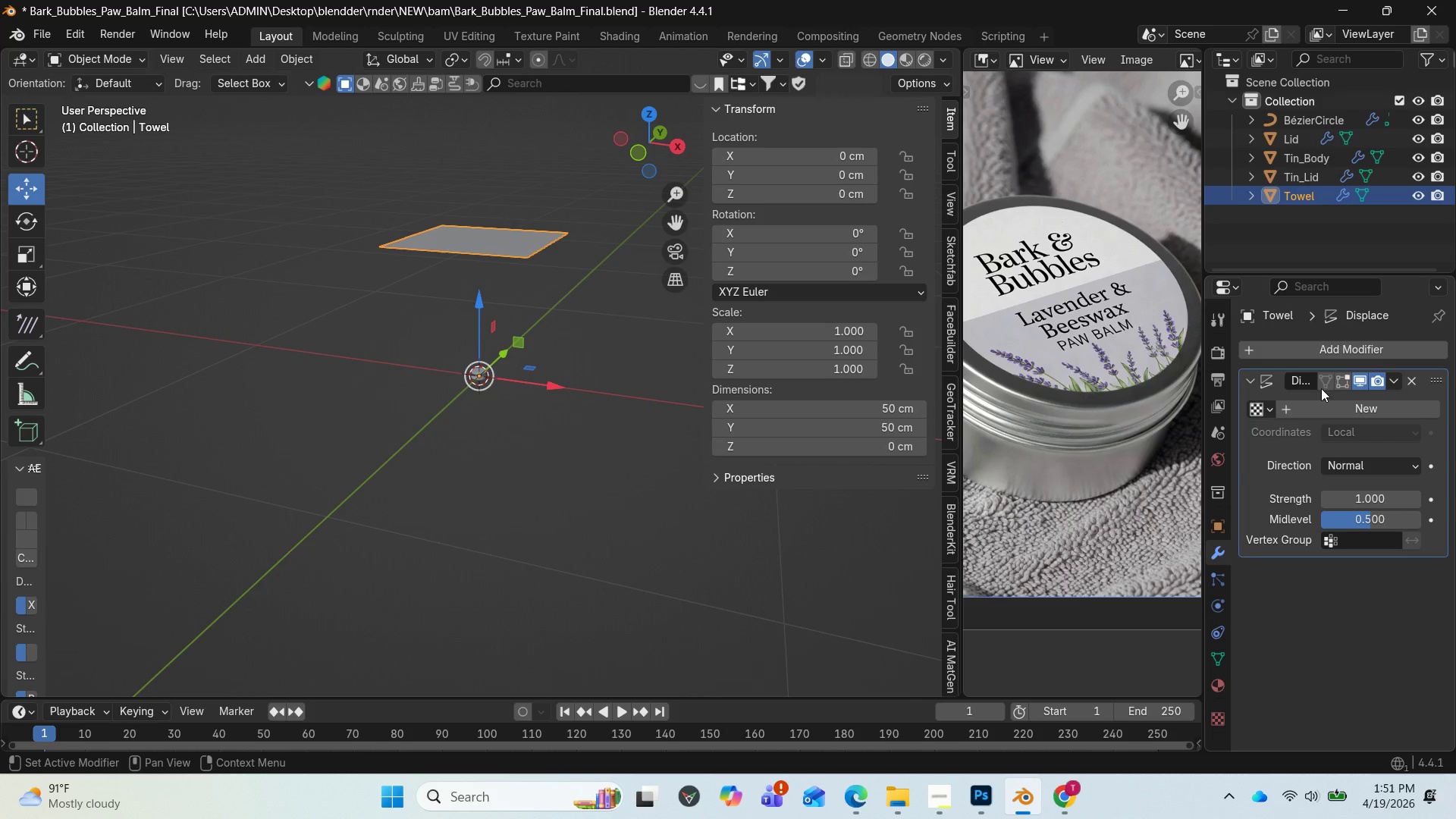 
wait(5.02)
 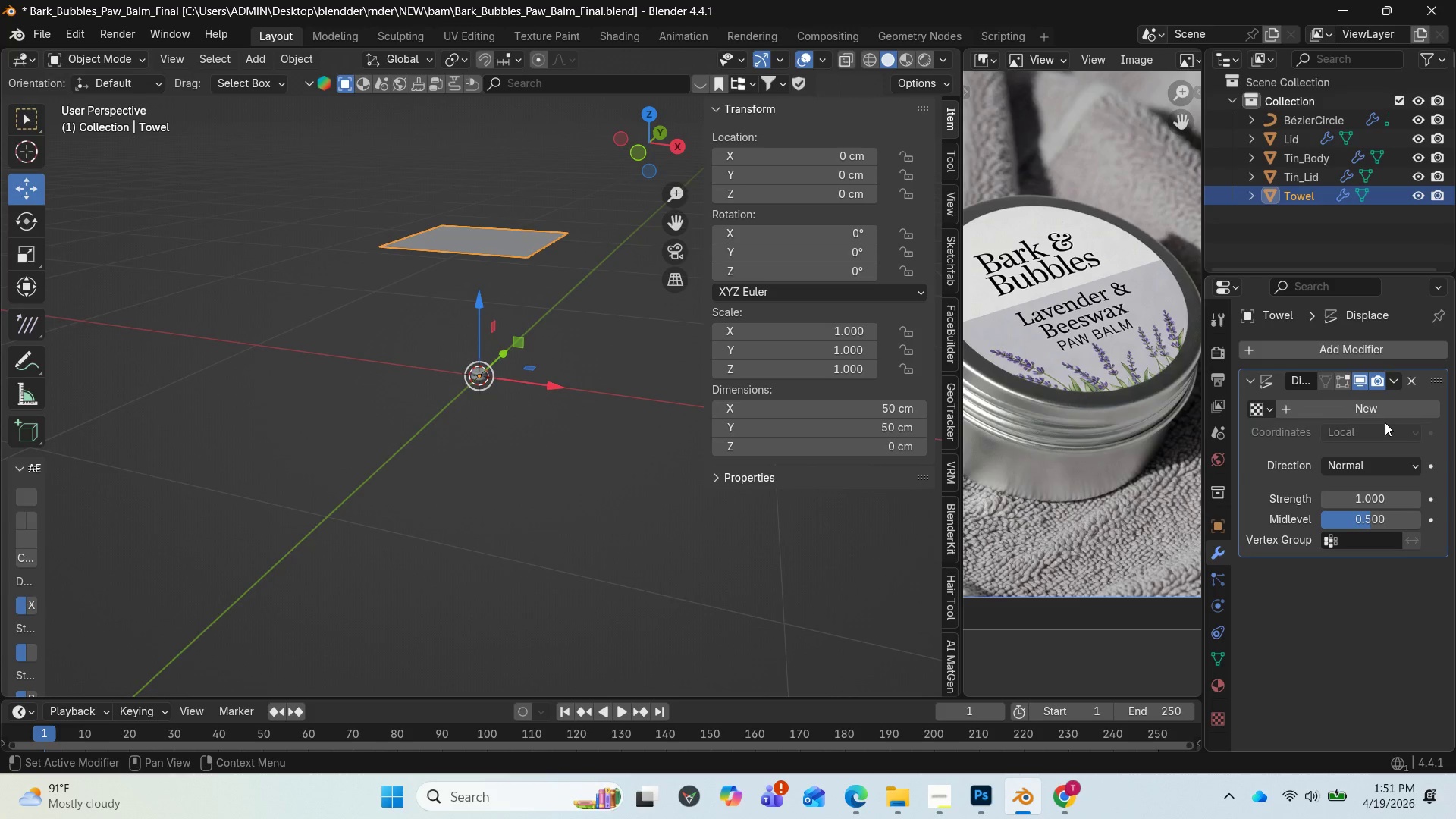 
left_click([1258, 381])
 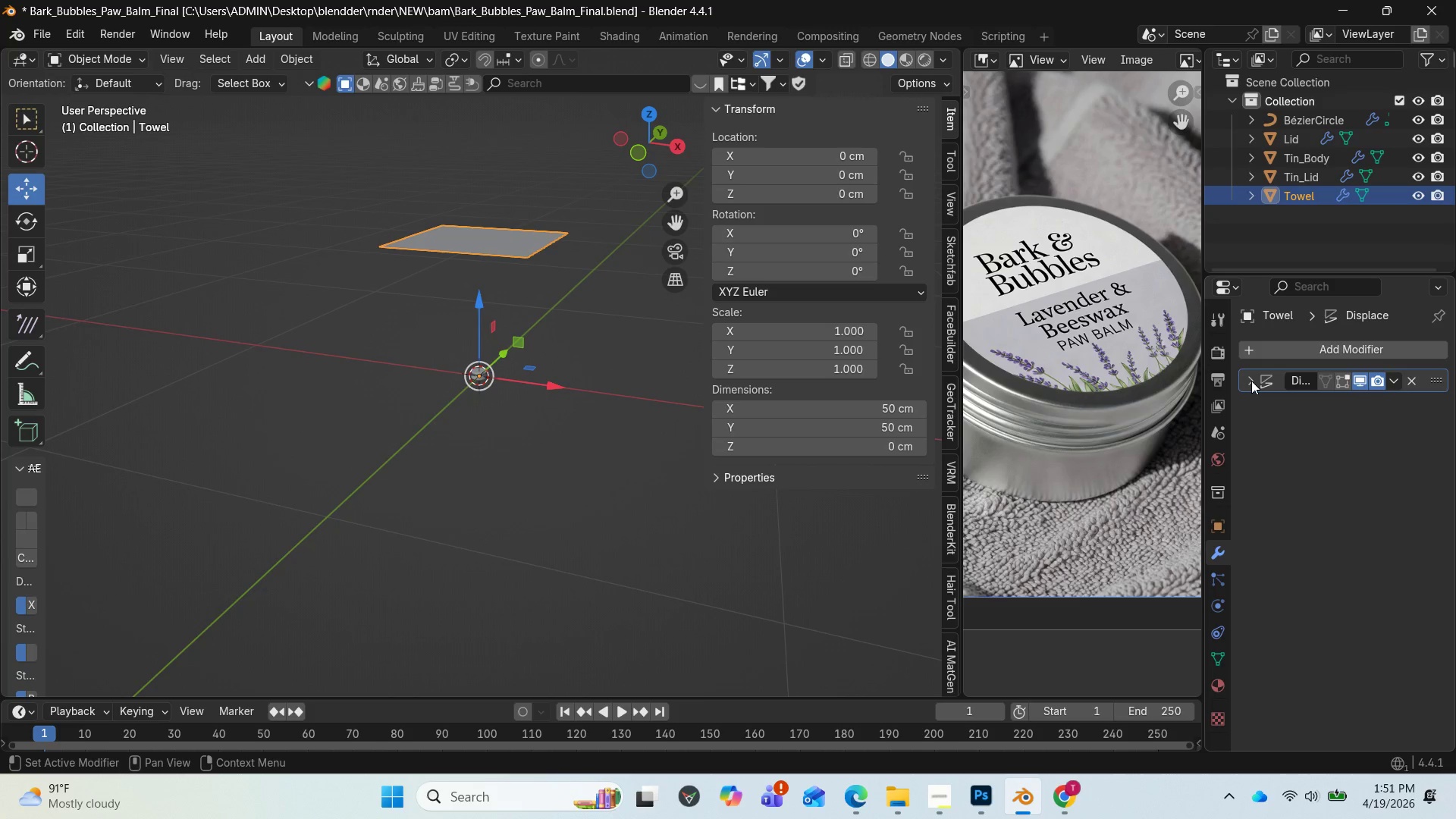 
double_click([1251, 381])
 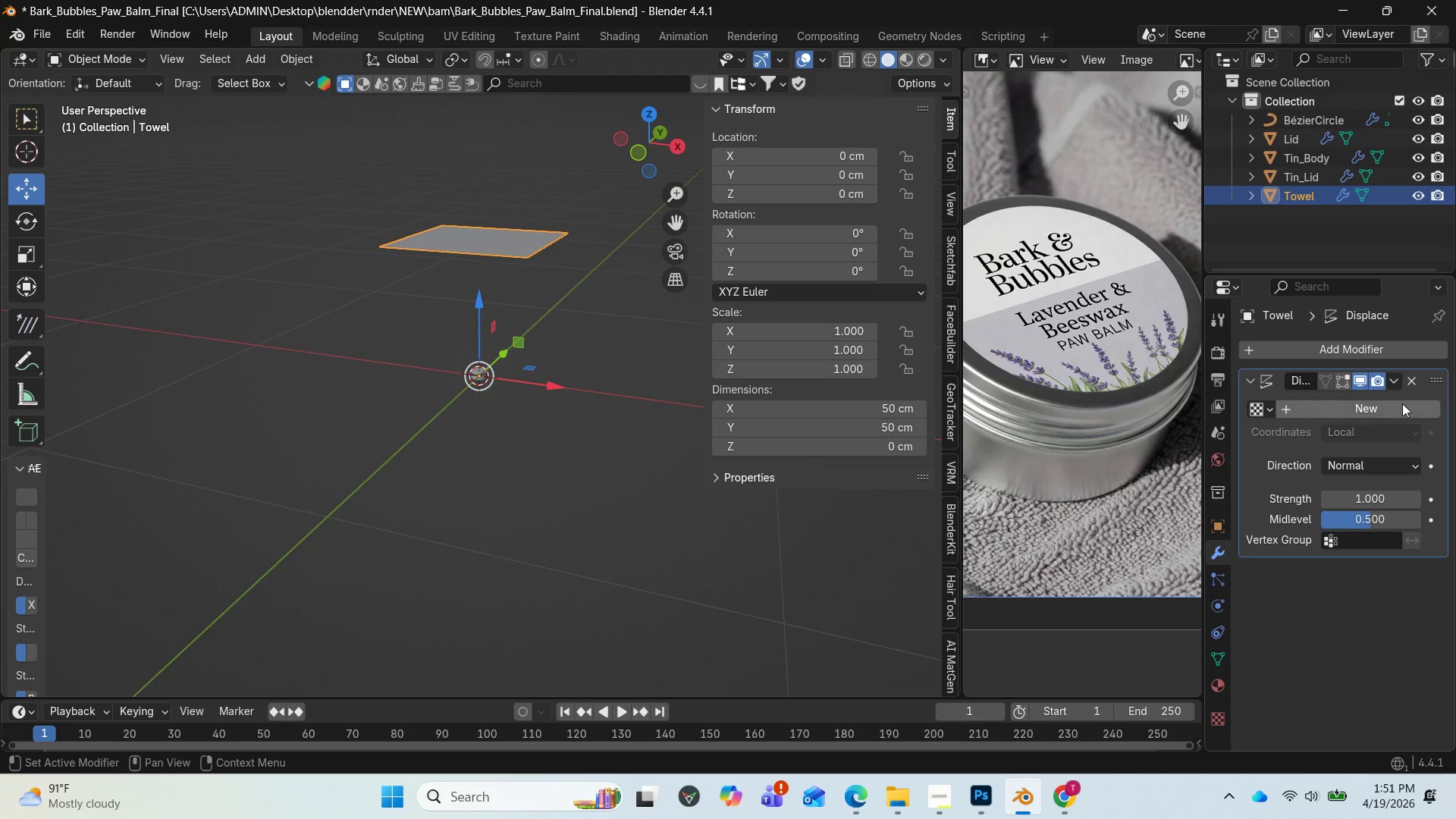 
left_click([1419, 383])
 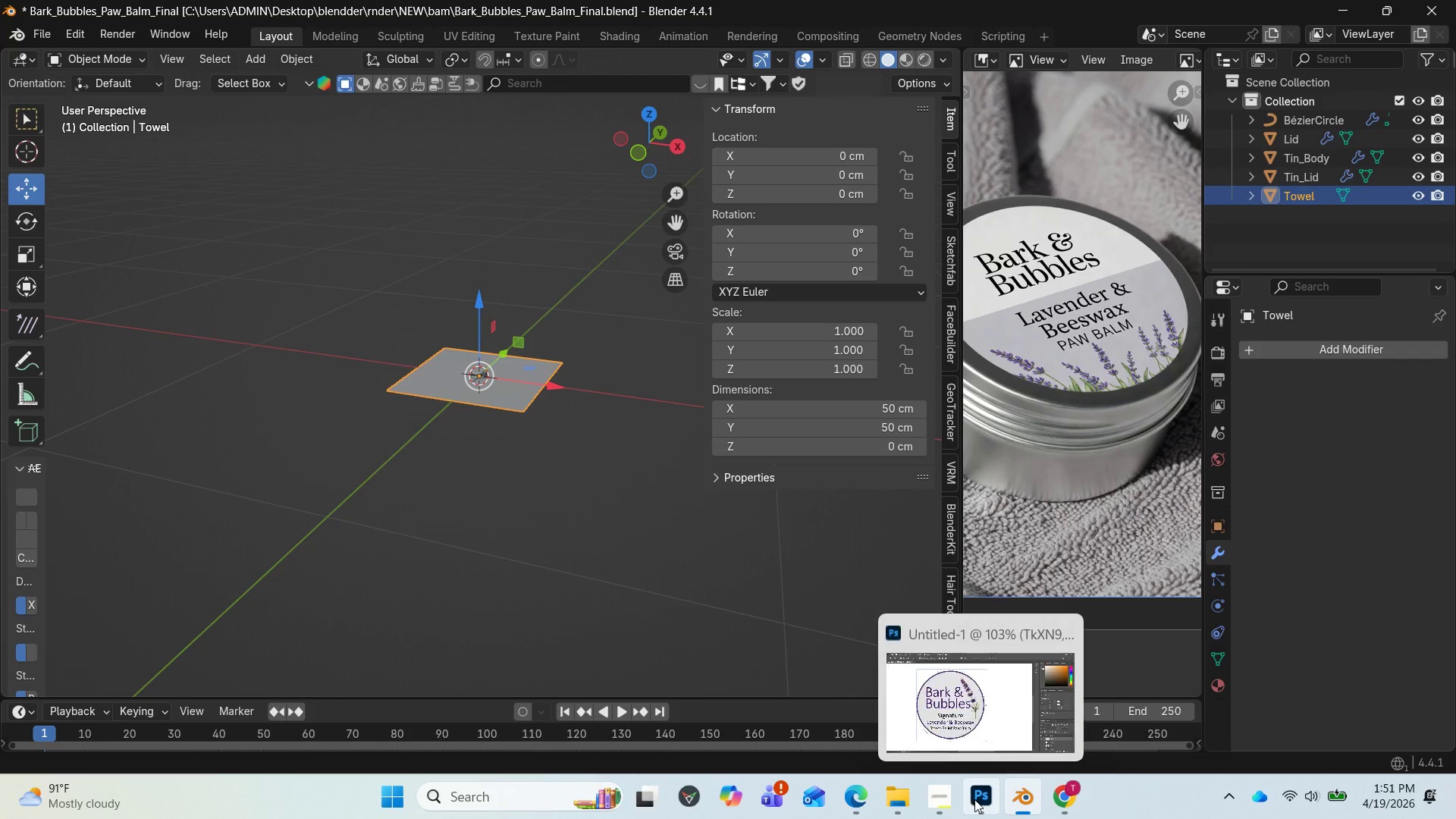 